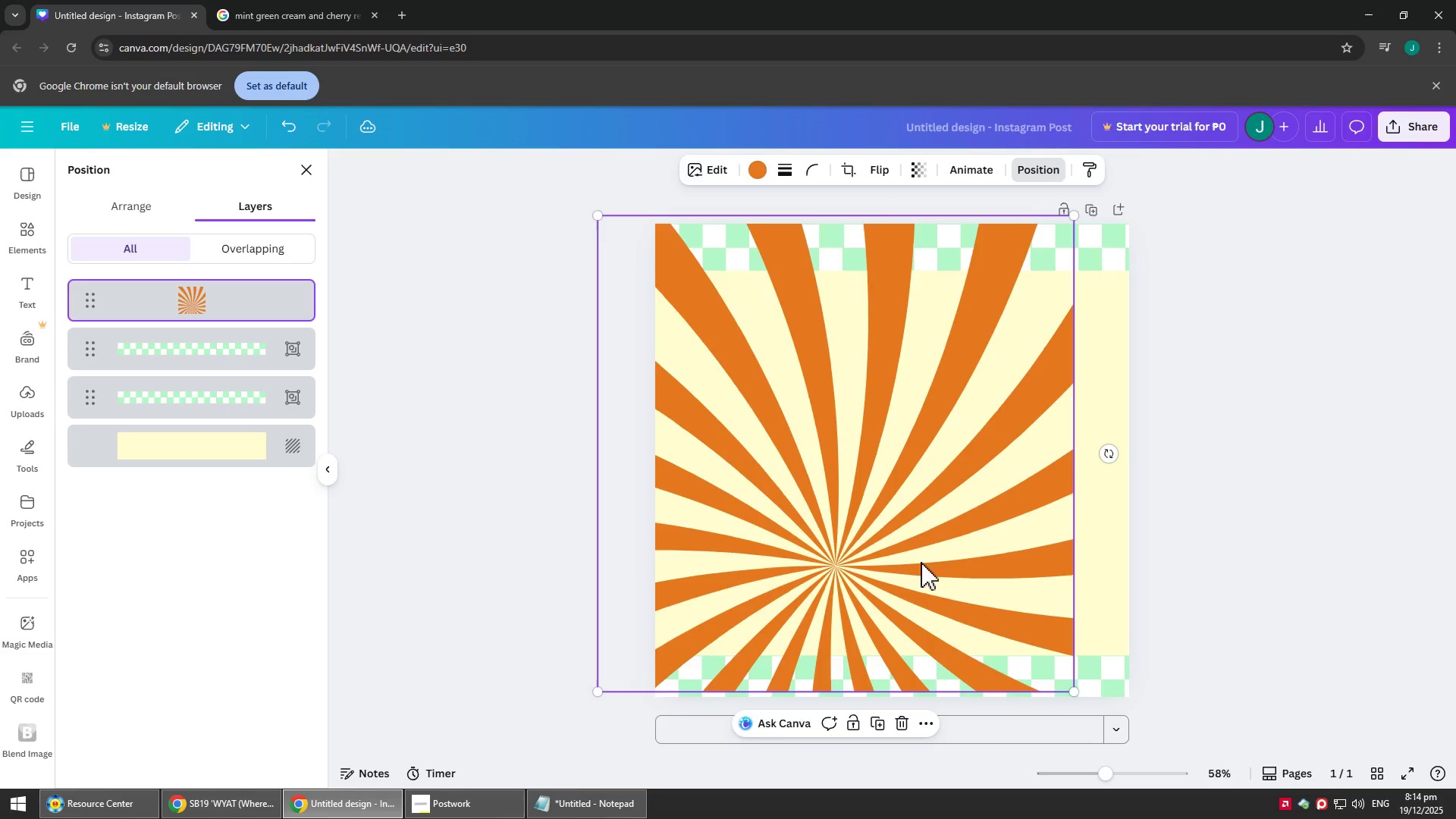 
left_click_drag(start_coordinate=[922, 562], to_coordinate=[977, 569])
 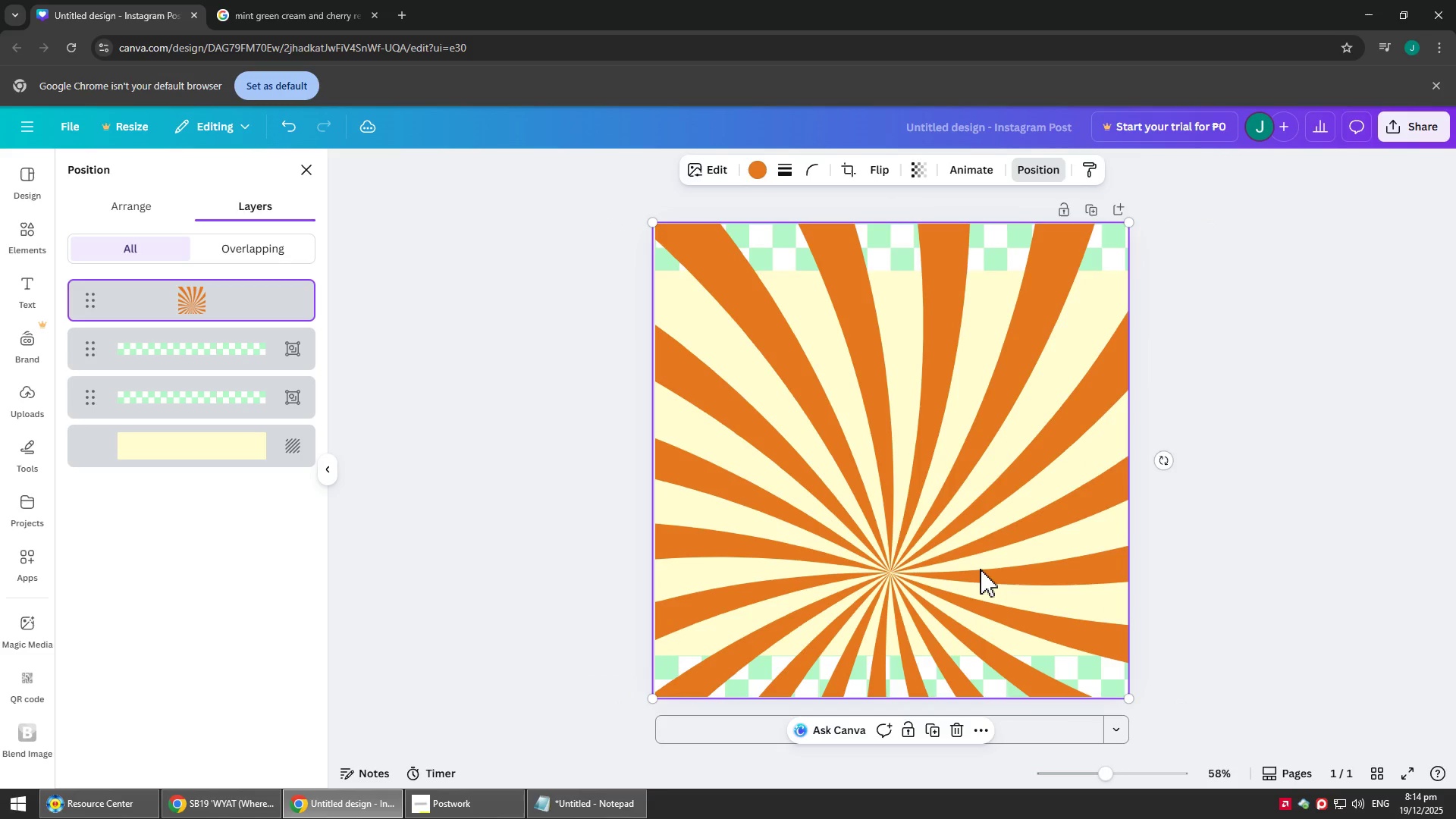 
key(Control+BracketLeft)
 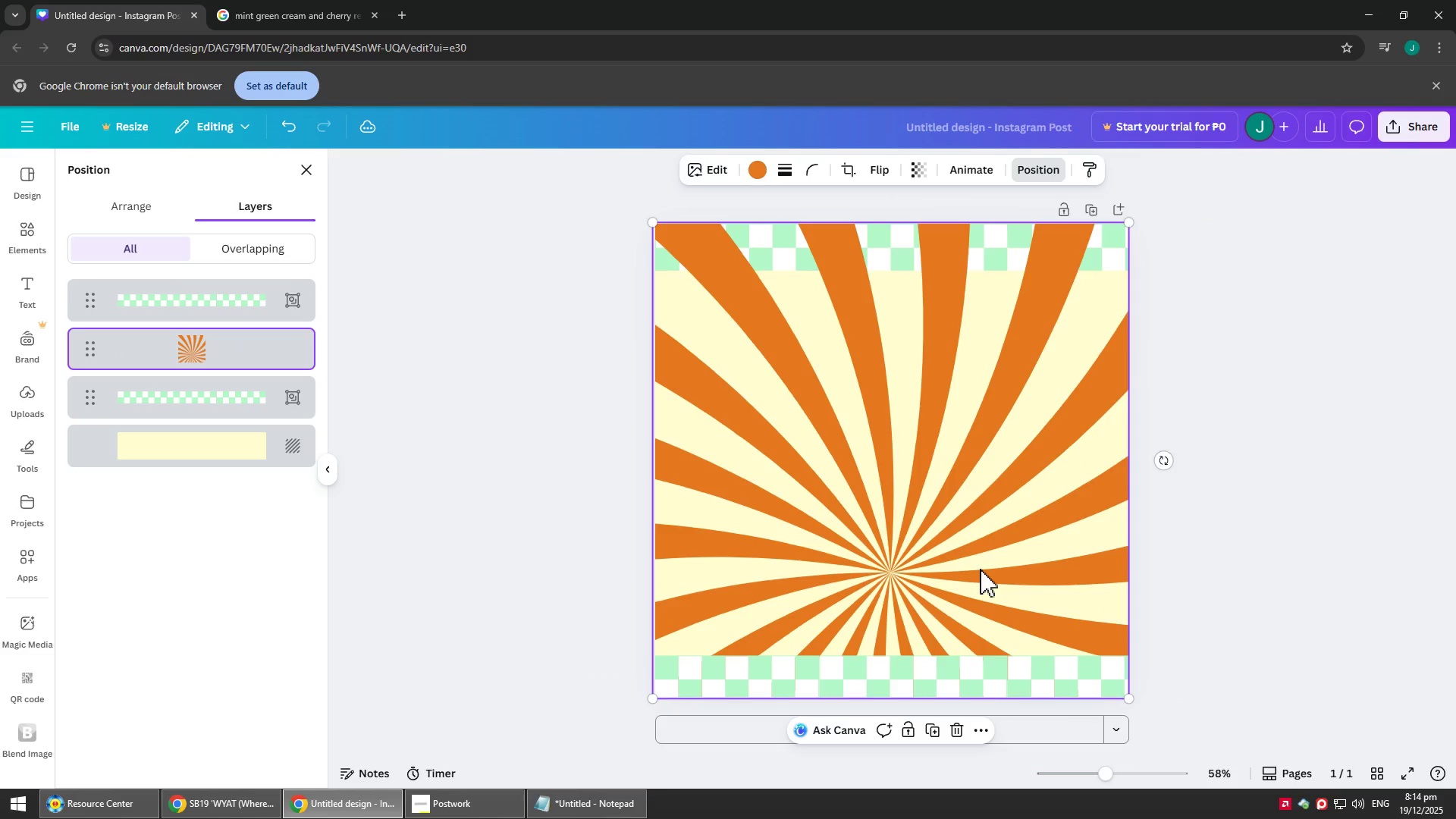 
key(Control+BracketLeft)
 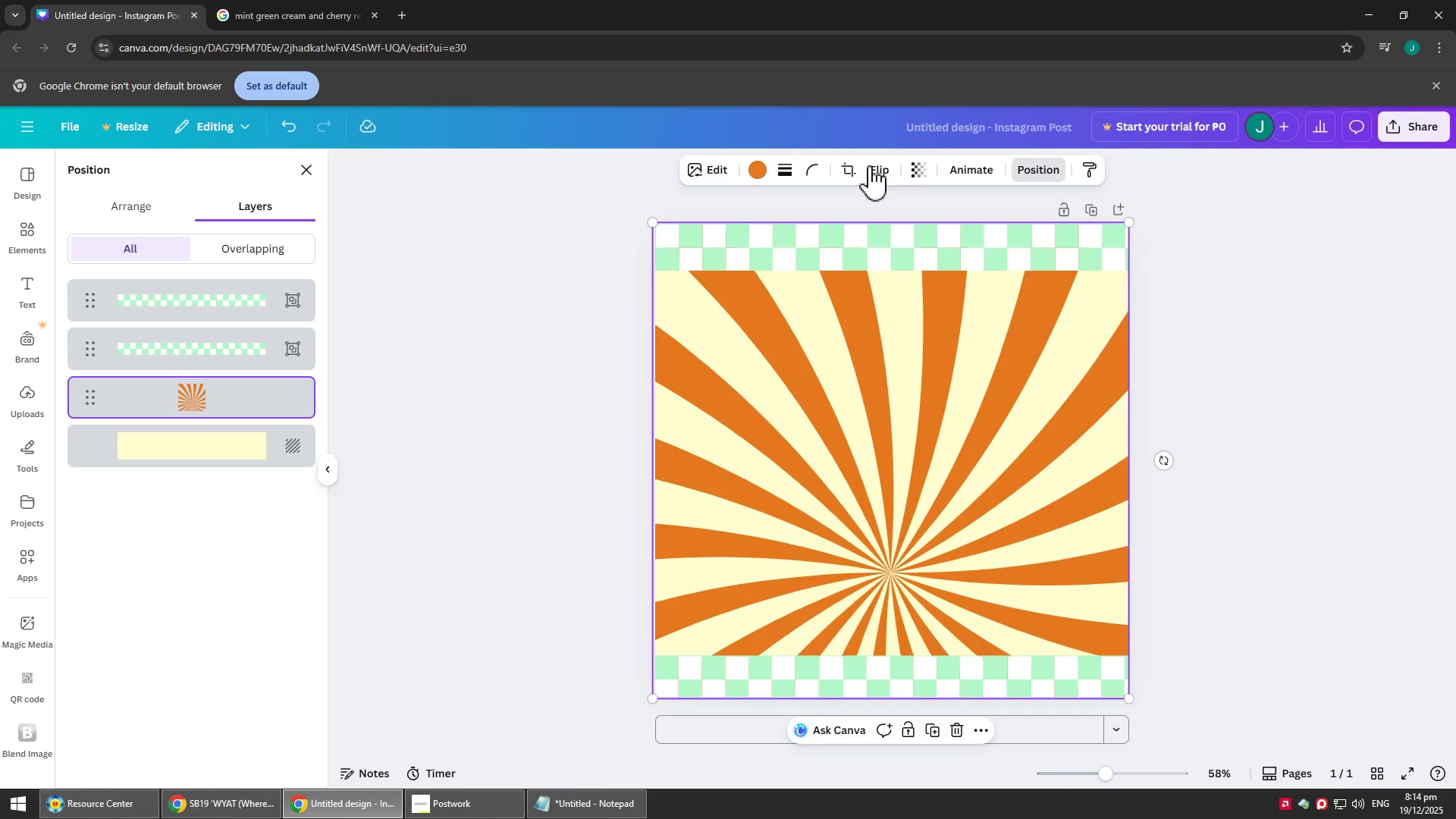 
left_click_drag(start_coordinate=[756, 163], to_coordinate=[760, 165])
 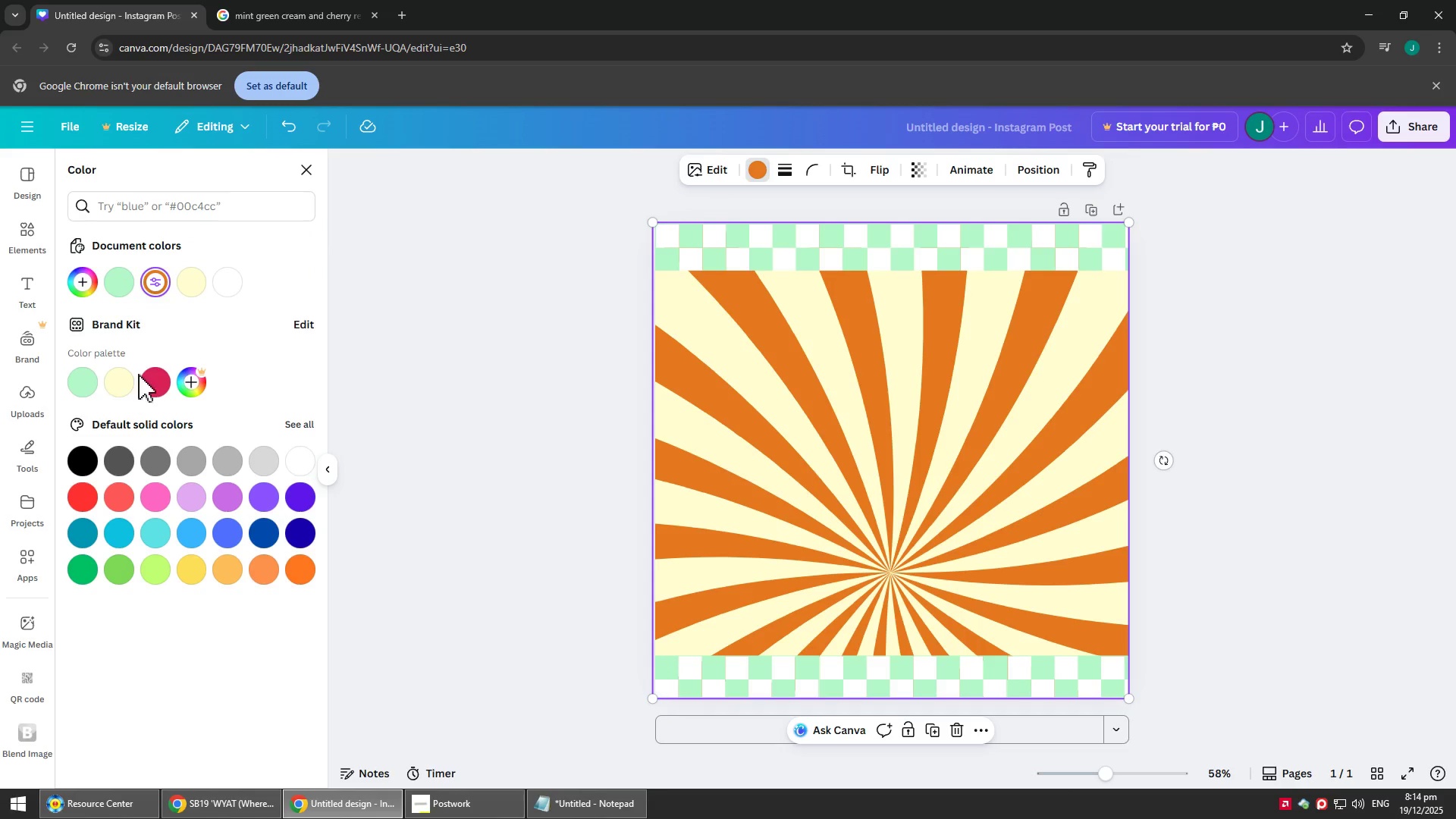 
left_click([152, 376])
 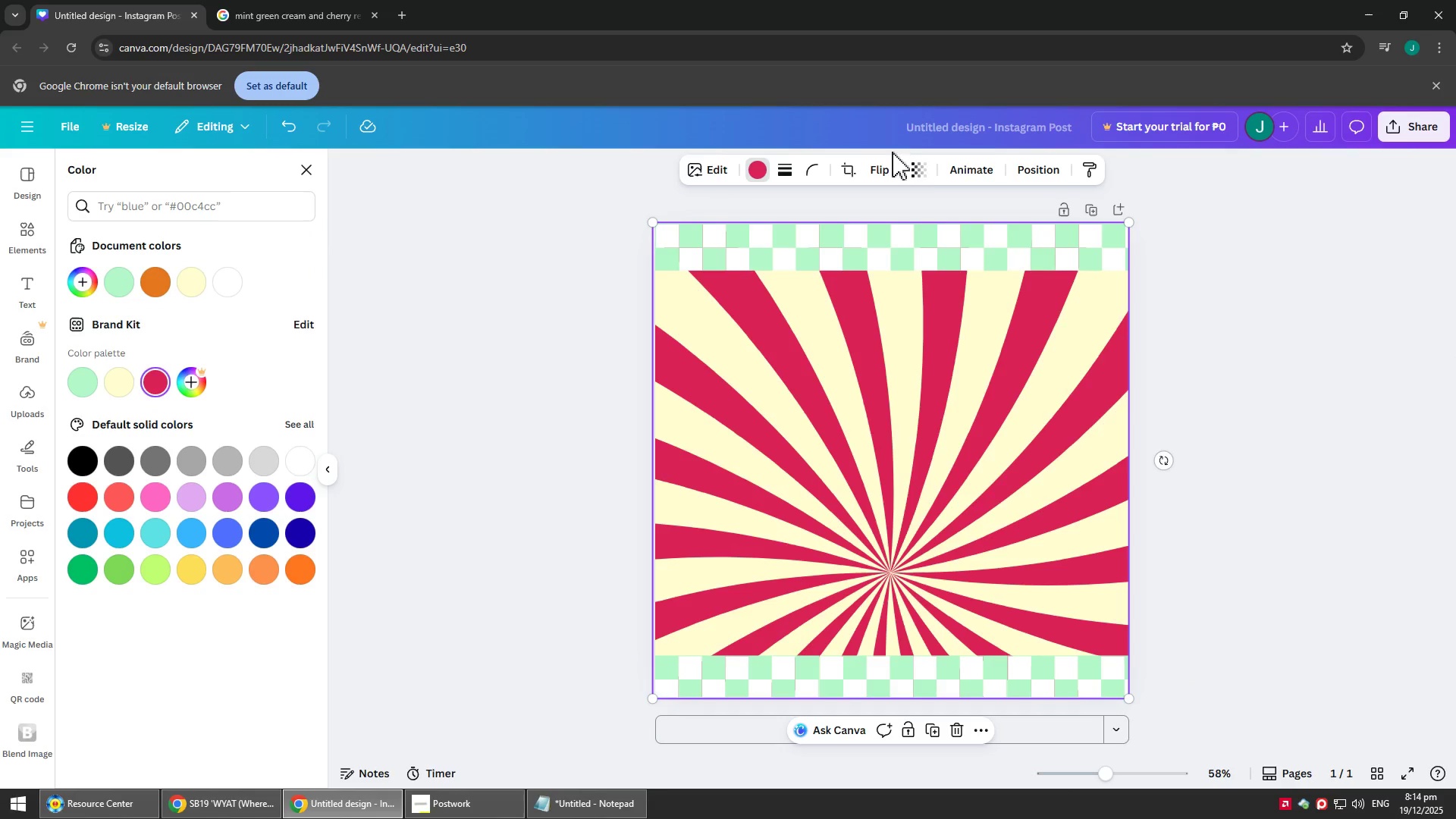 
left_click([925, 168])
 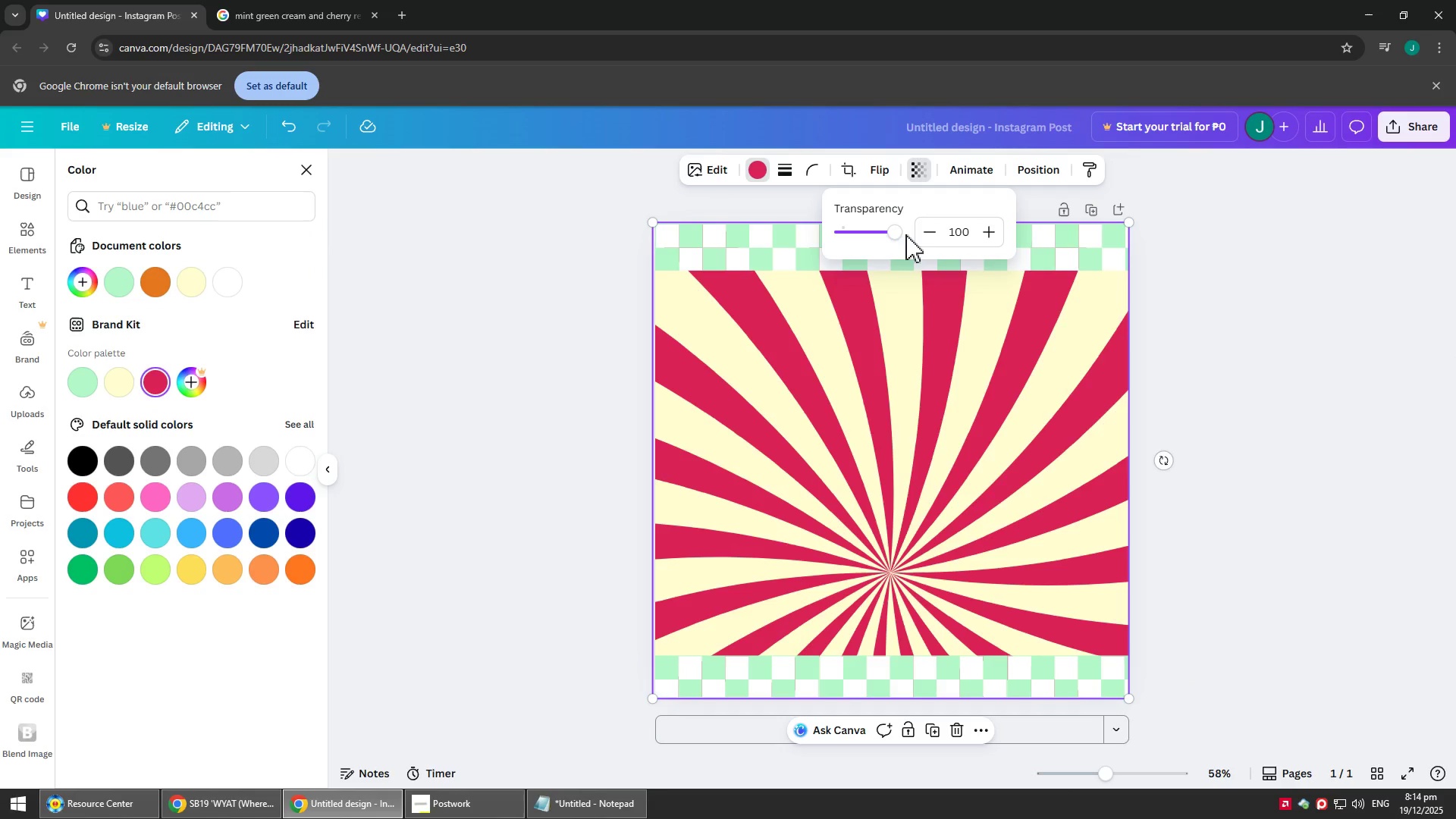 
left_click_drag(start_coordinate=[894, 233], to_coordinate=[880, 233])
 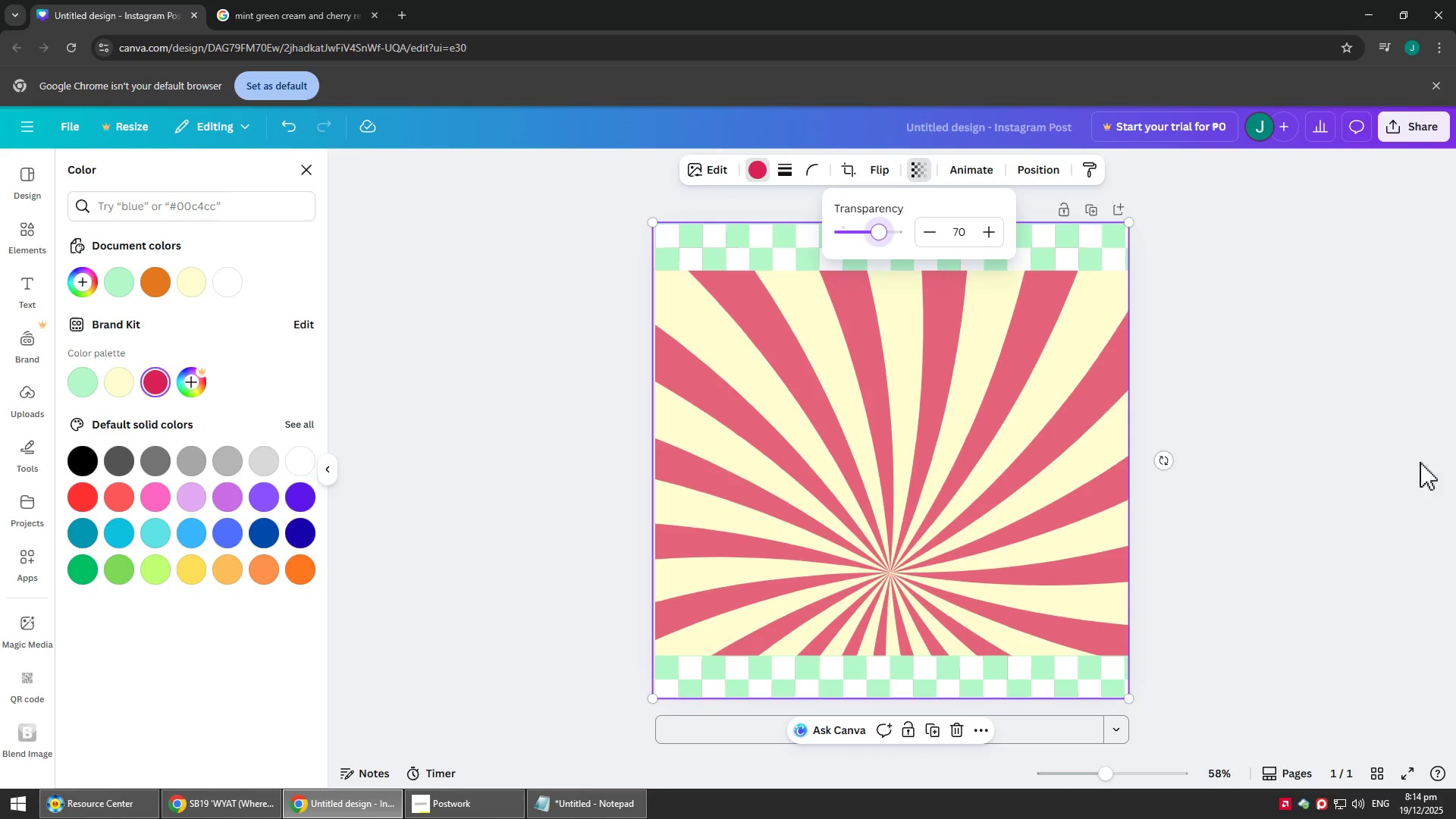 
left_click([1344, 457])
 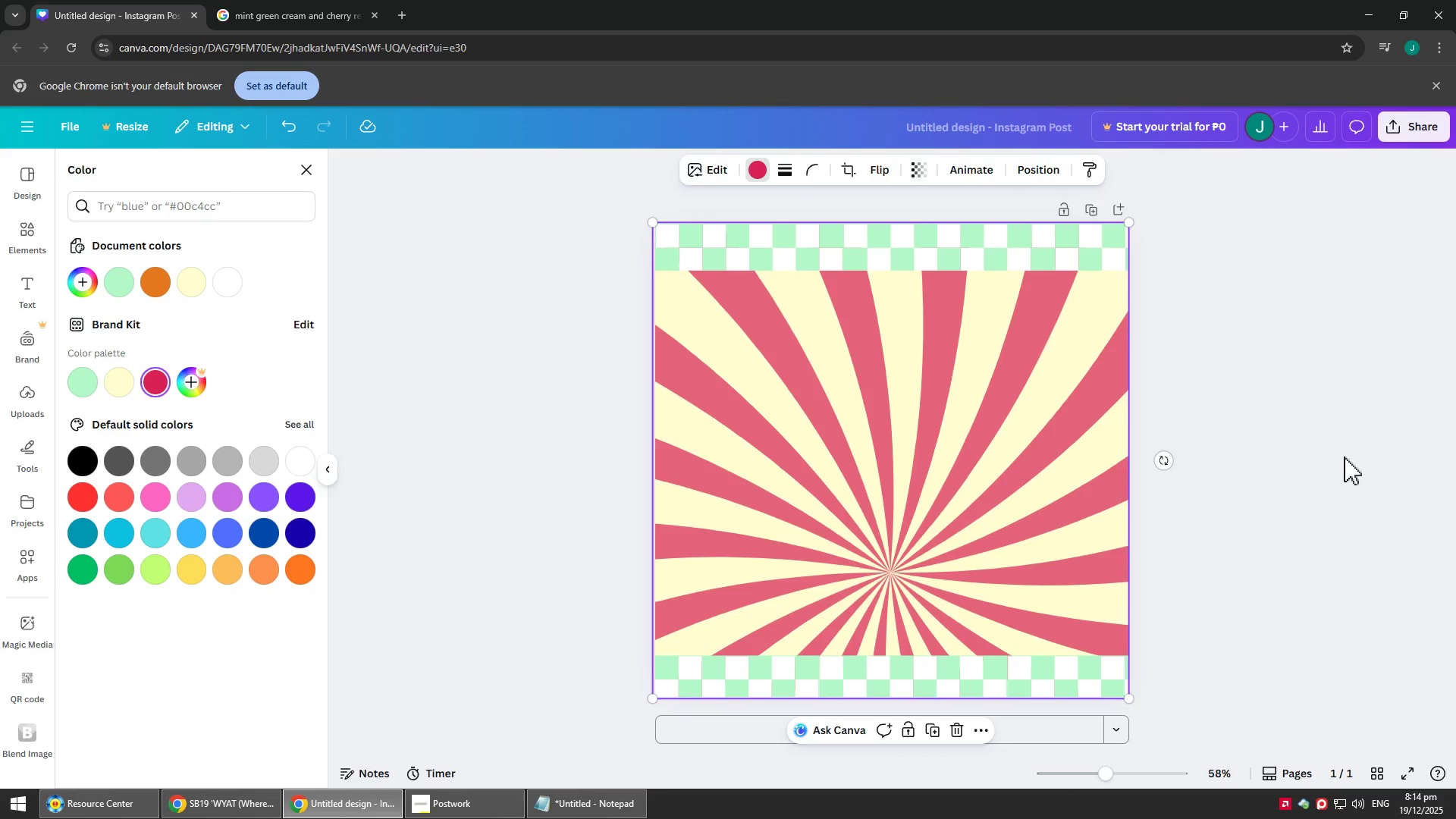 
left_click_drag(start_coordinate=[1337, 459], to_coordinate=[1334, 453])
 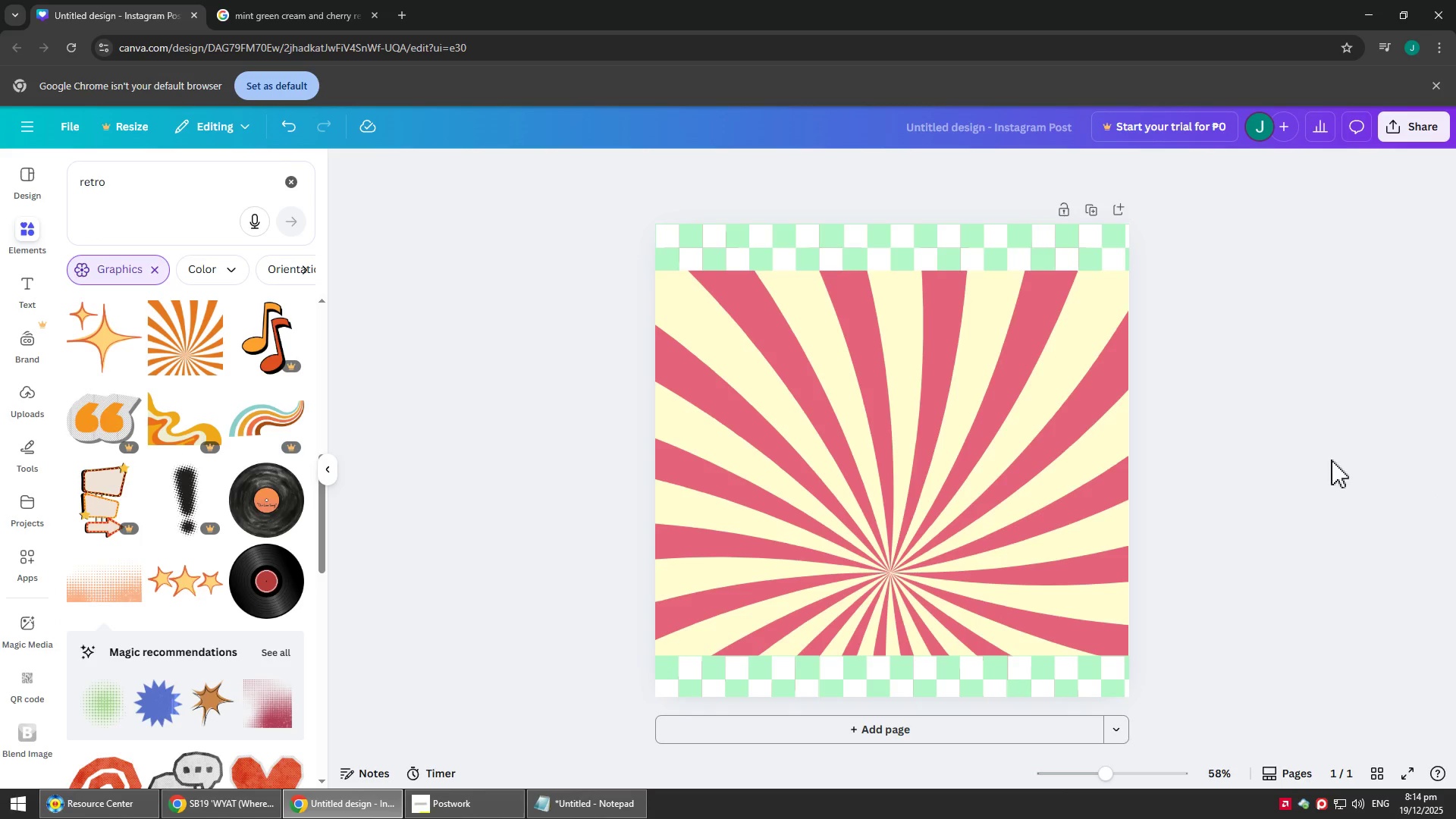 
scroll: coordinate [1331, 460], scroll_direction: up, amount: 4.0
 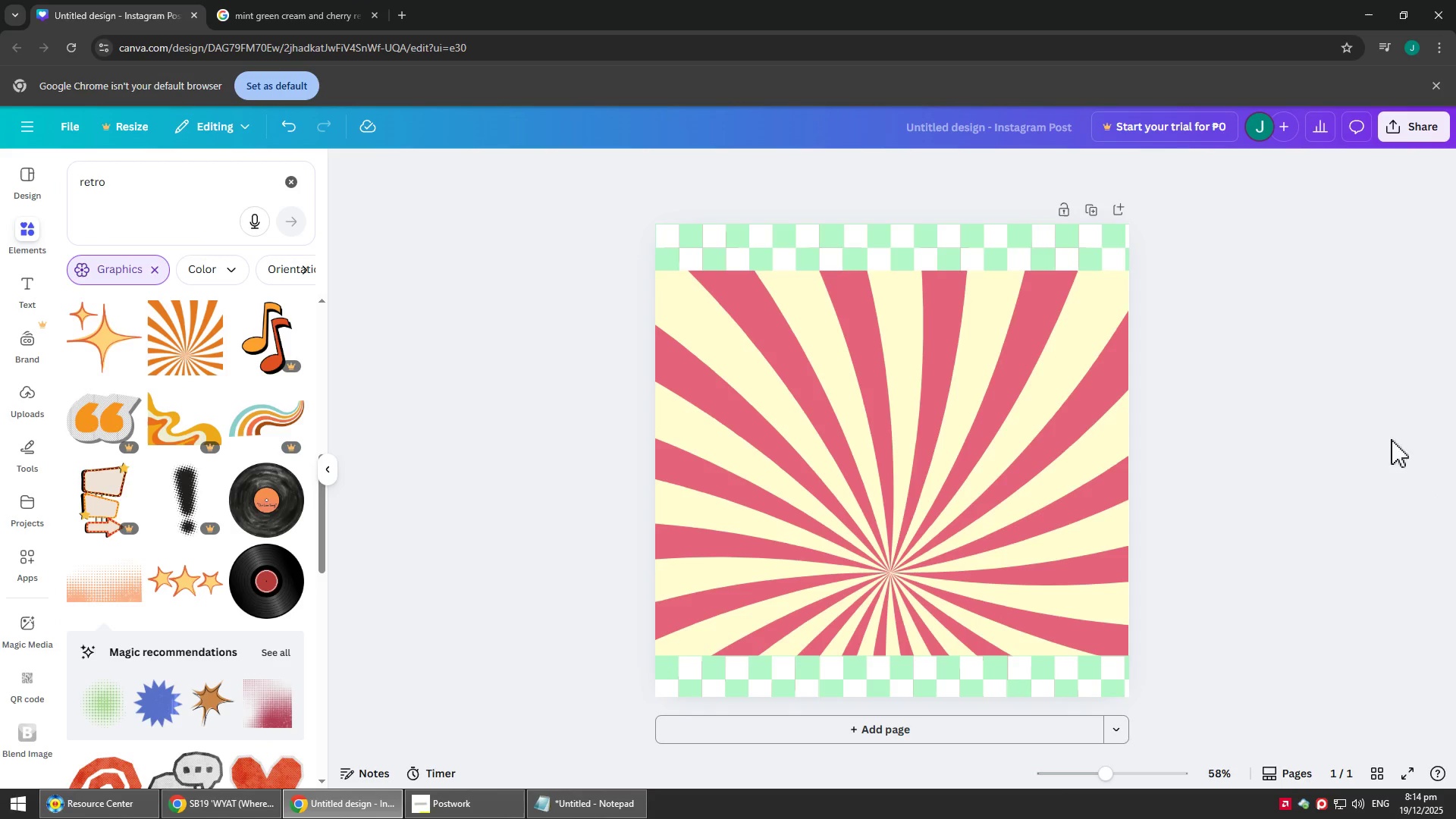 
left_click([829, 250])
 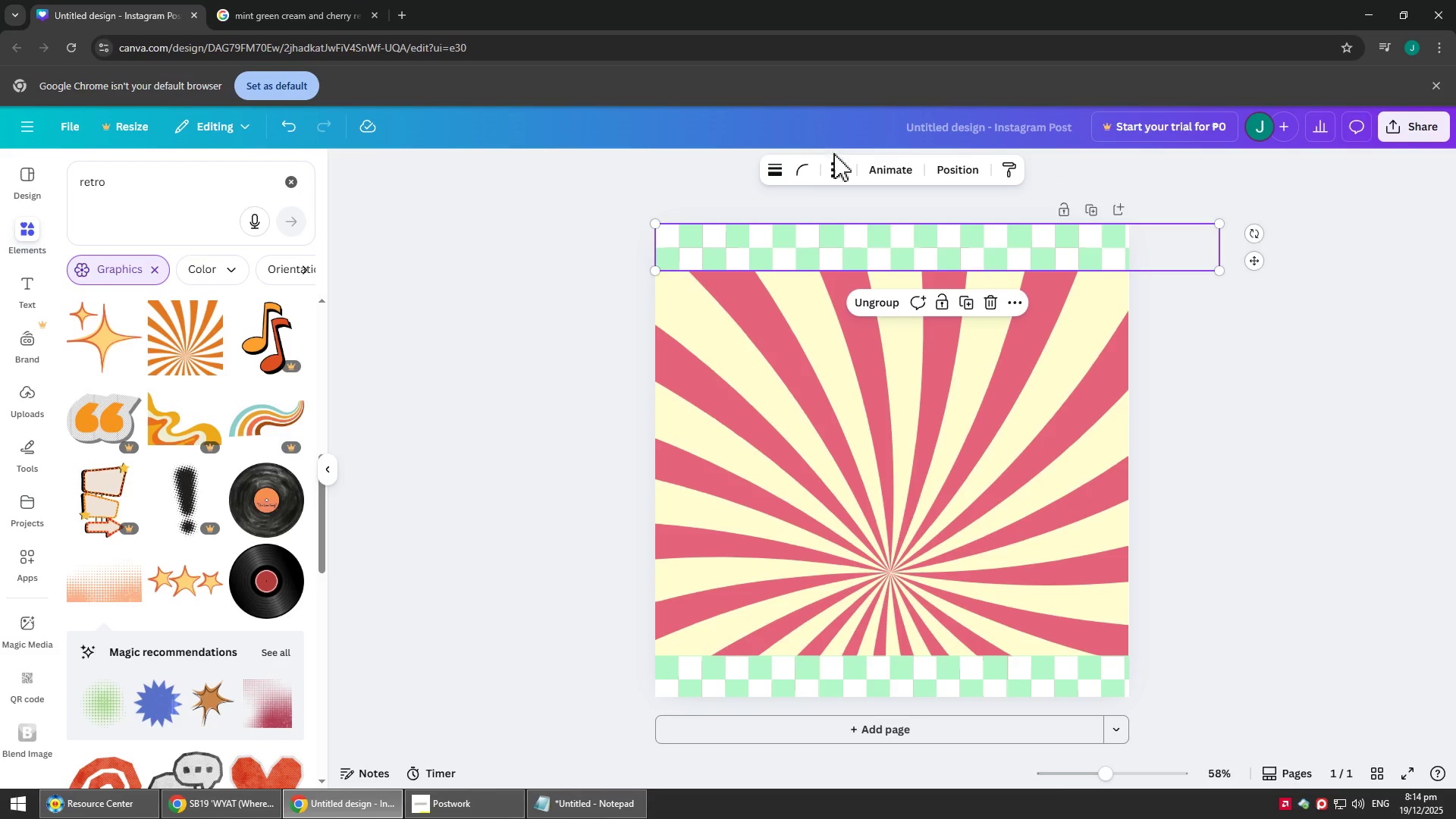 
left_click([843, 164])
 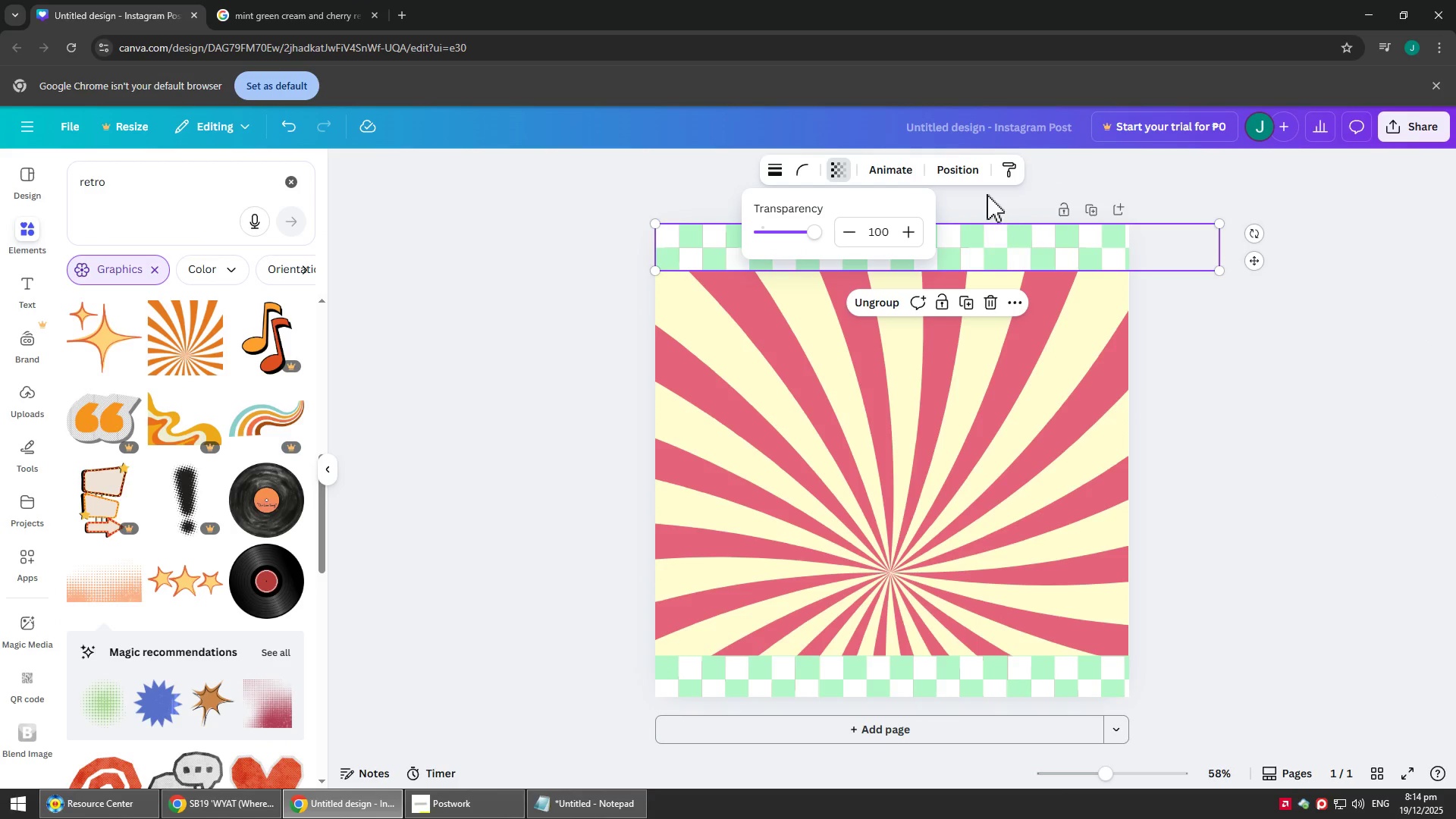 
left_click([1035, 180])
 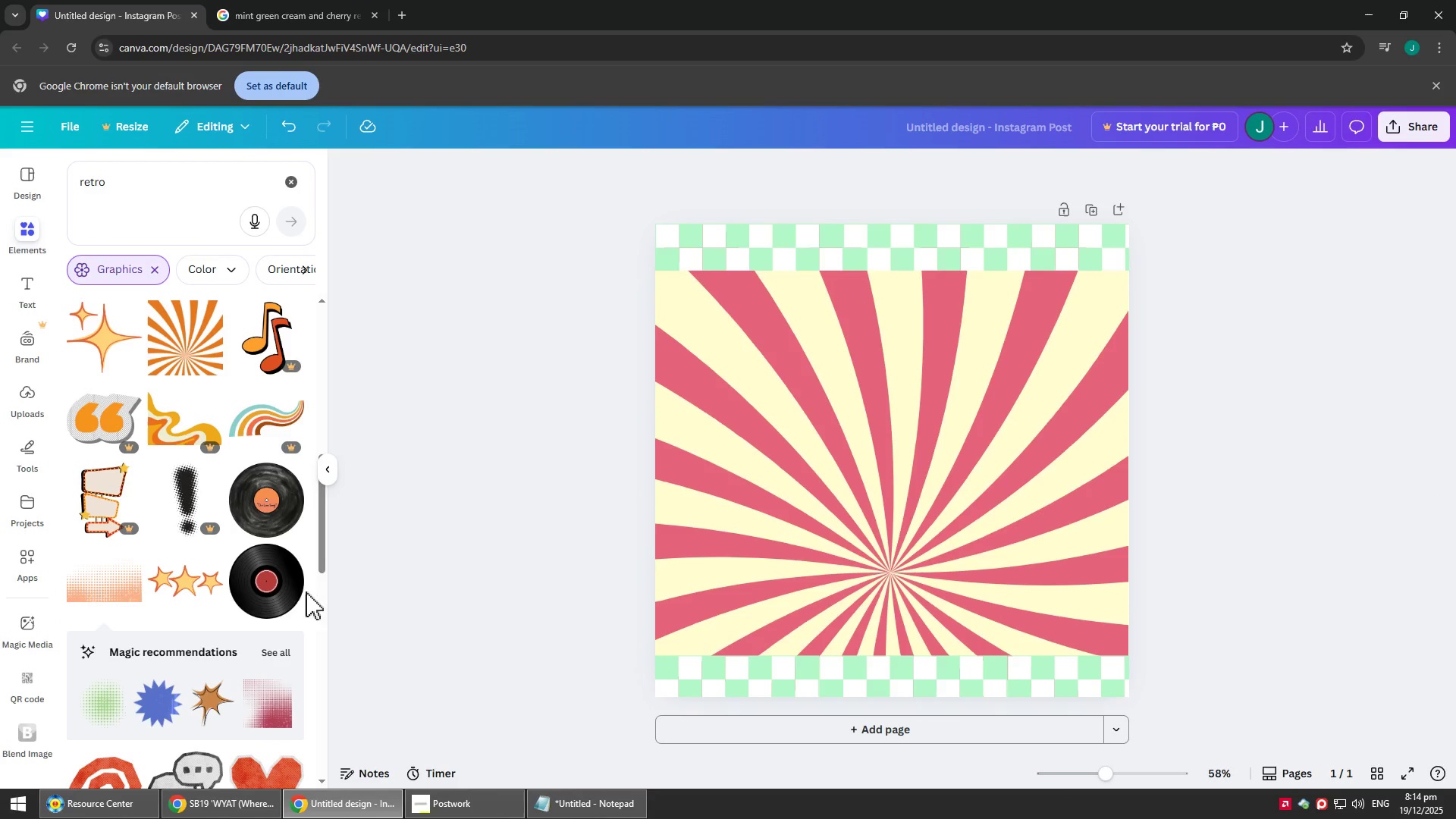 
scroll: coordinate [115, 568], scroll_direction: down, amount: 5.0
 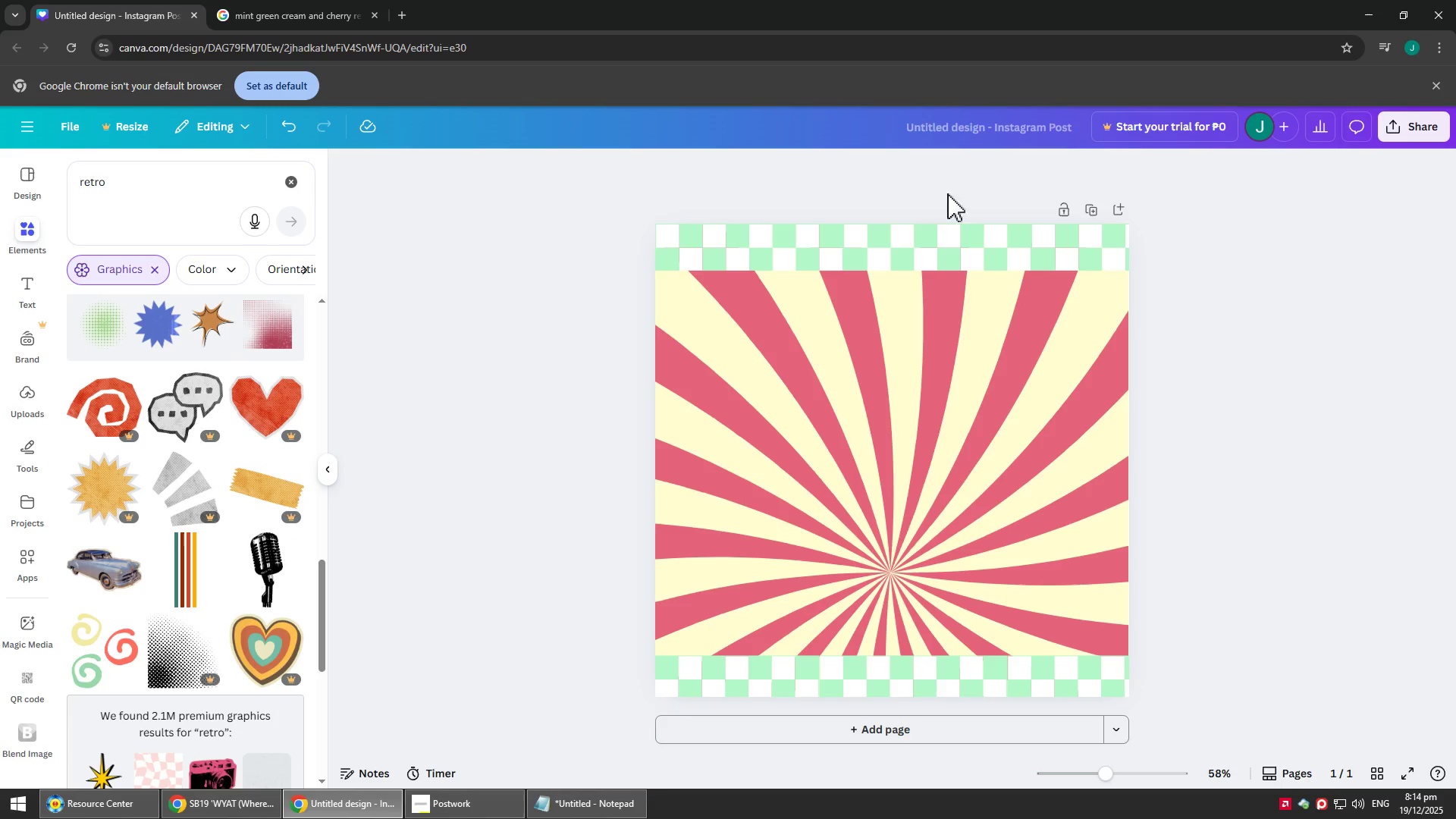 
left_click([795, 243])
 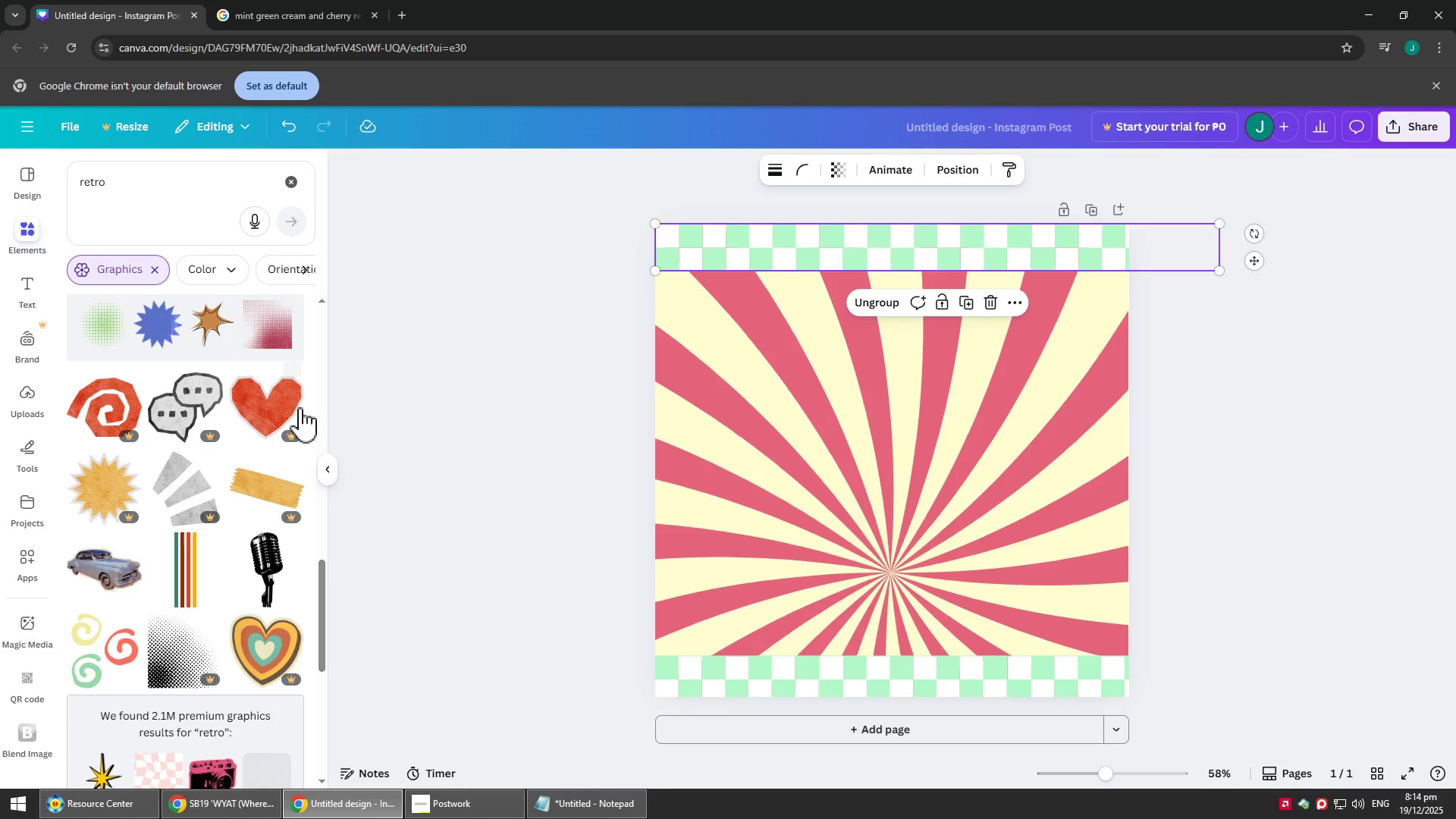 
scroll: coordinate [136, 531], scroll_direction: none, amount: 0.0
 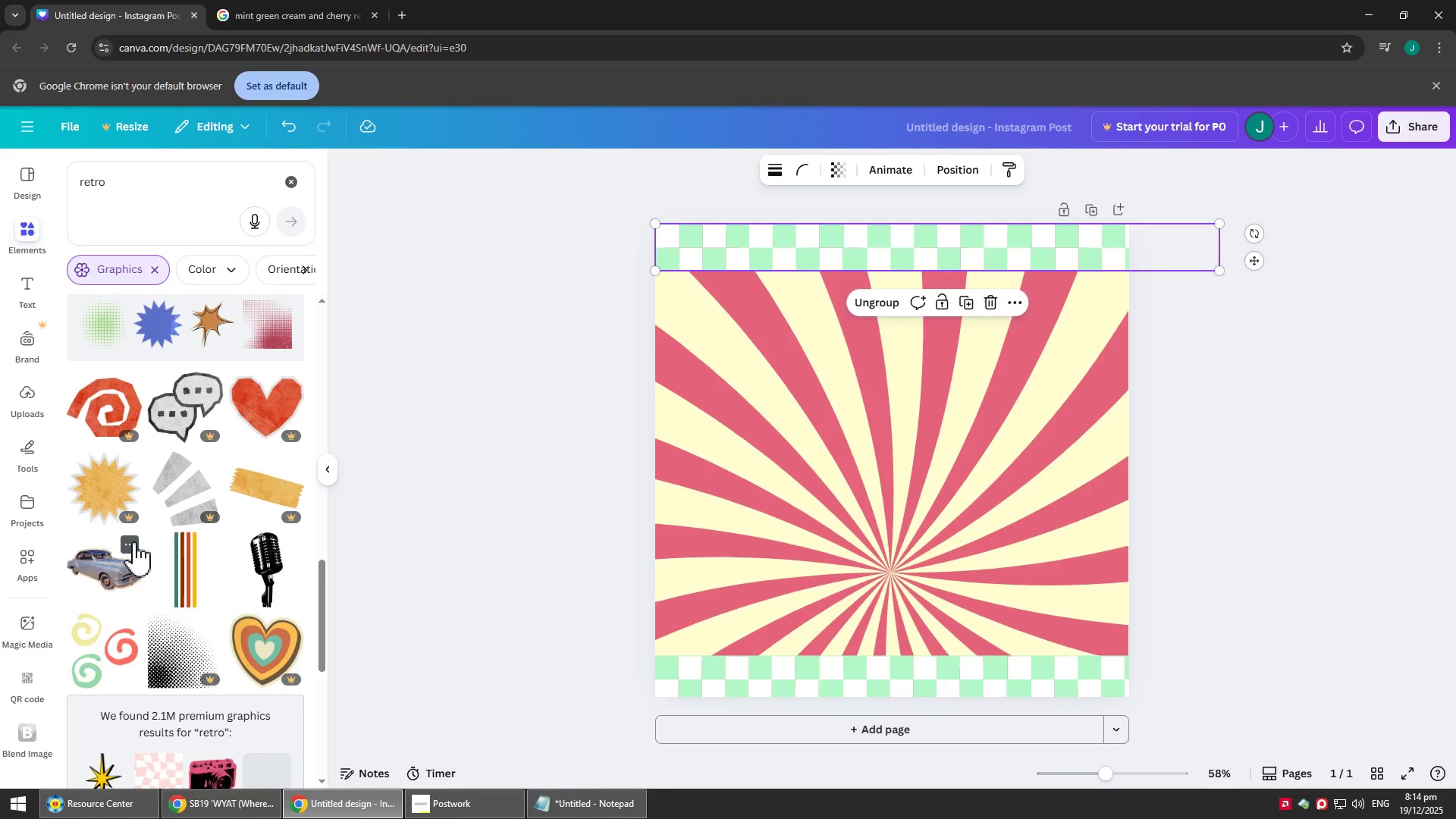 
scroll: coordinate [181, 605], scroll_direction: down, amount: 8.0
 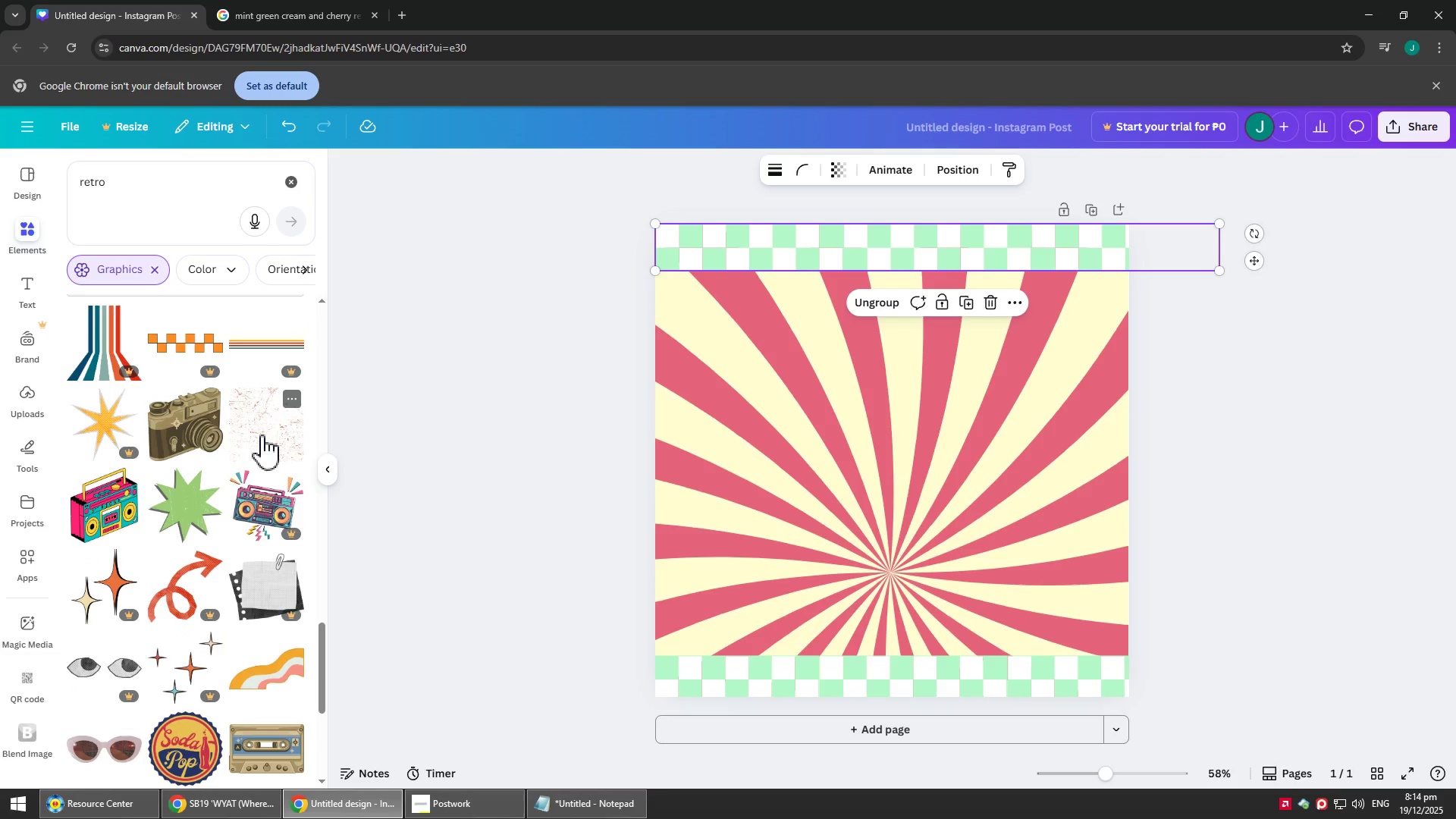 
left_click([261, 435])
 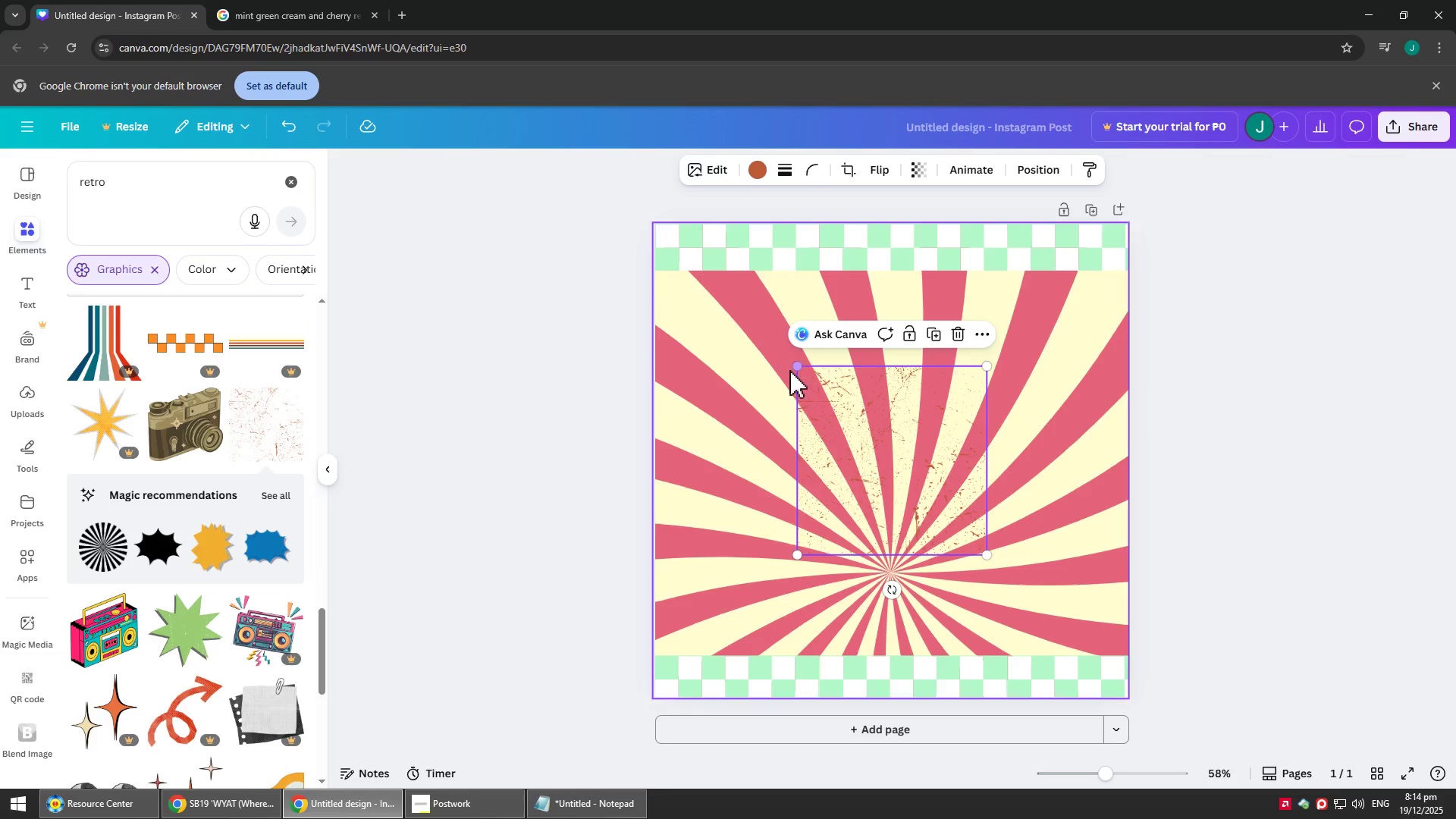 
left_click_drag(start_coordinate=[799, 371], to_coordinate=[622, 262])
 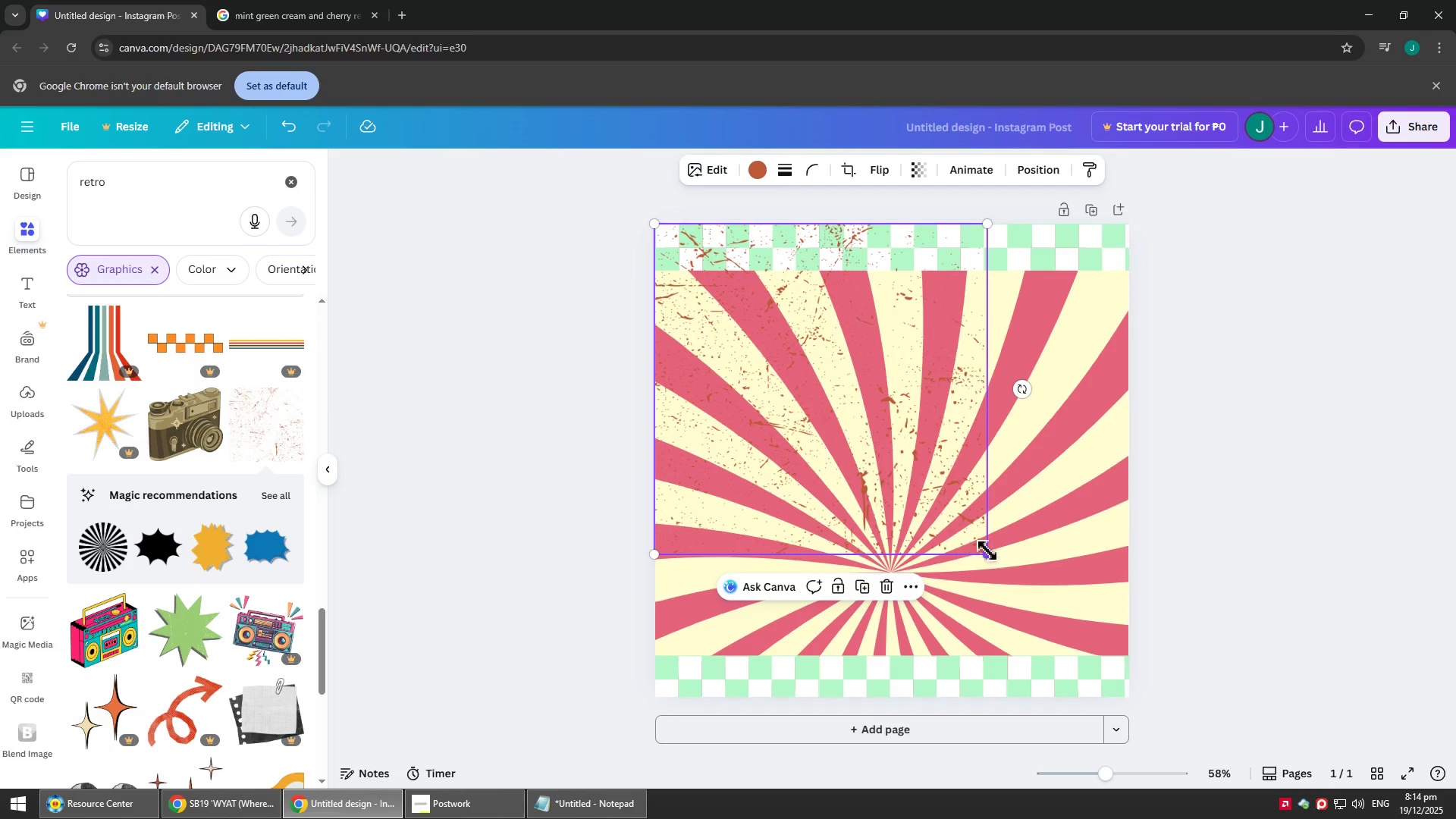 
left_click_drag(start_coordinate=[990, 549], to_coordinate=[1219, 608])
 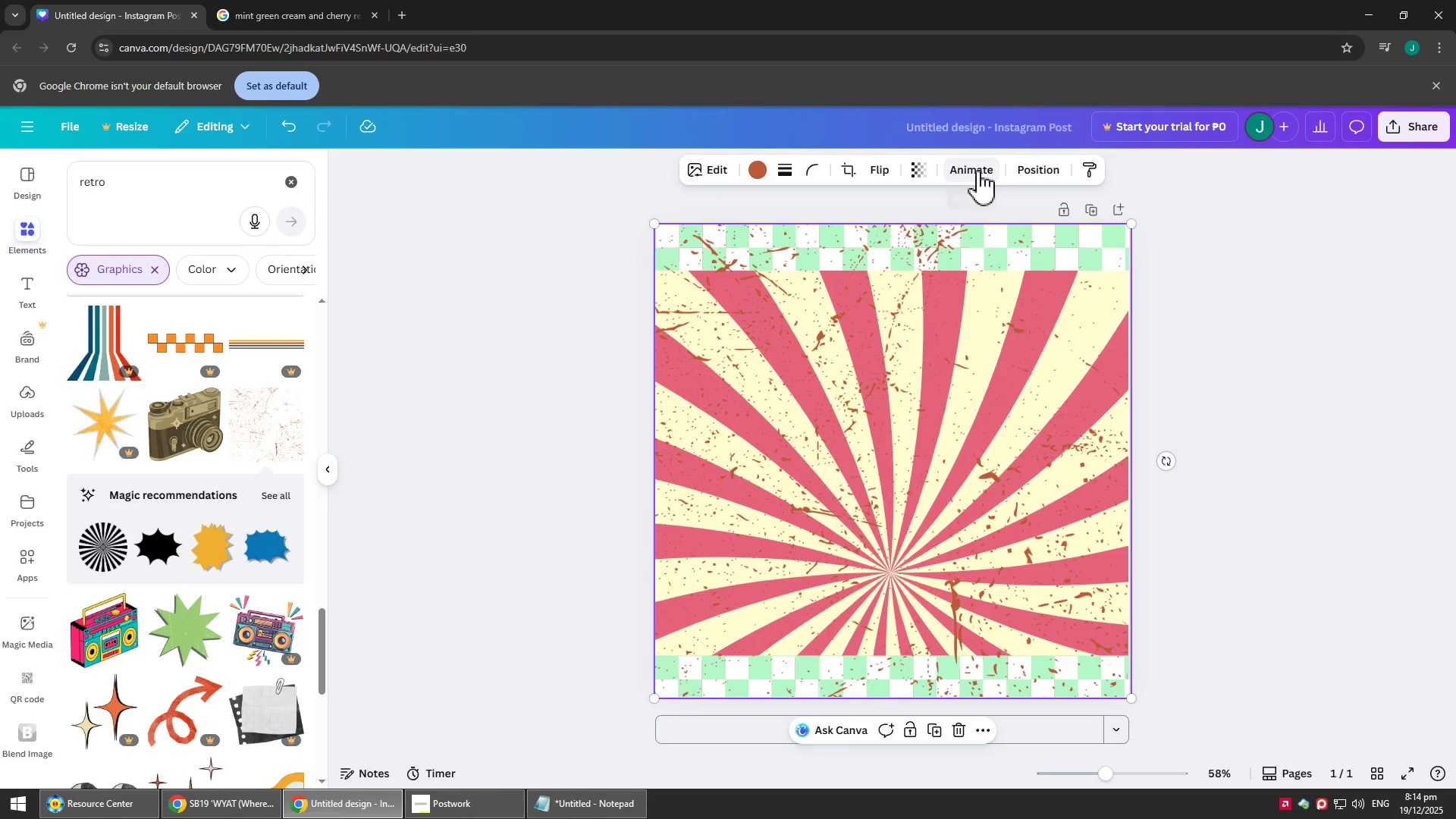 
left_click([930, 168])
 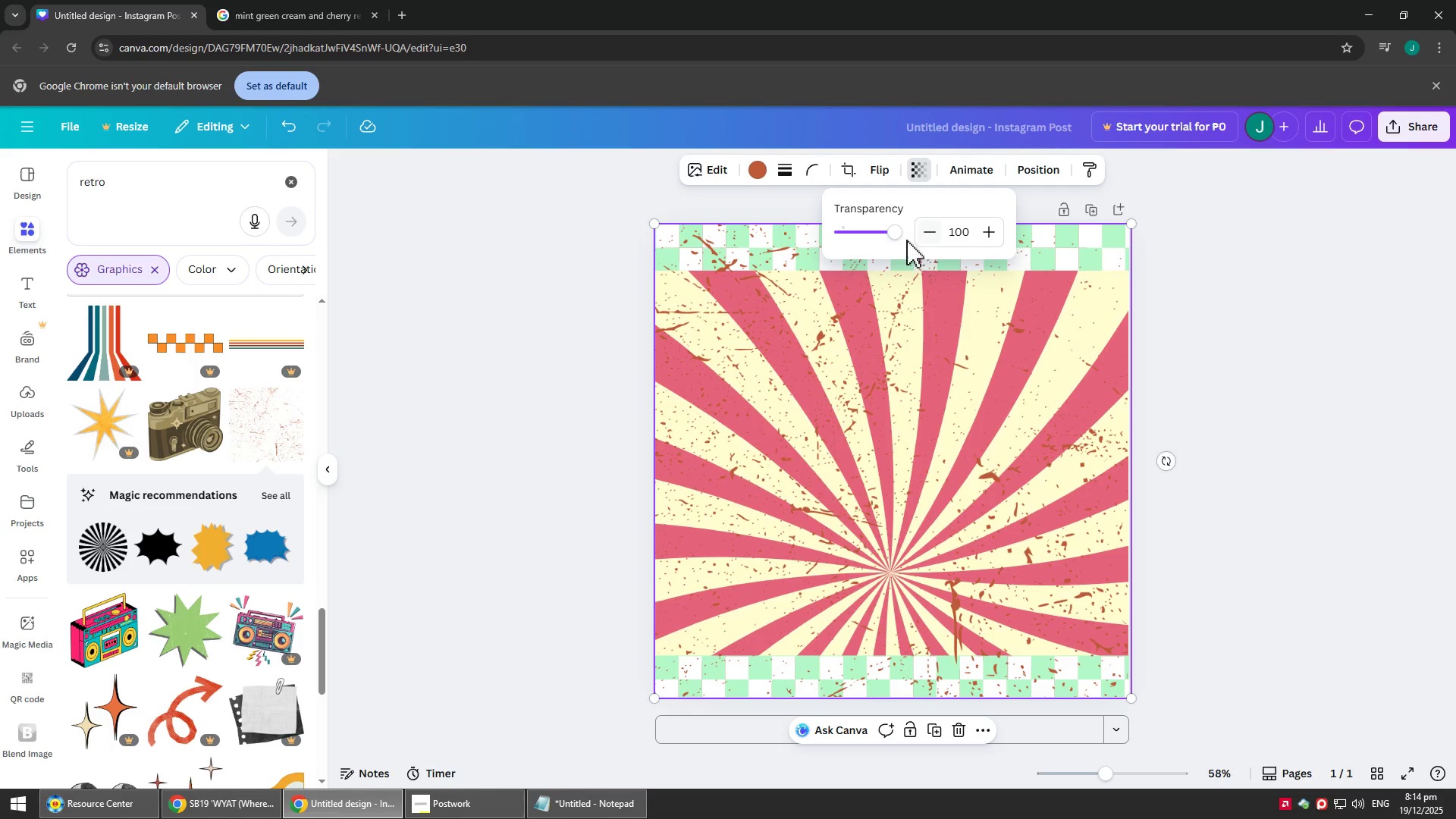 
left_click_drag(start_coordinate=[902, 240], to_coordinate=[844, 243])
 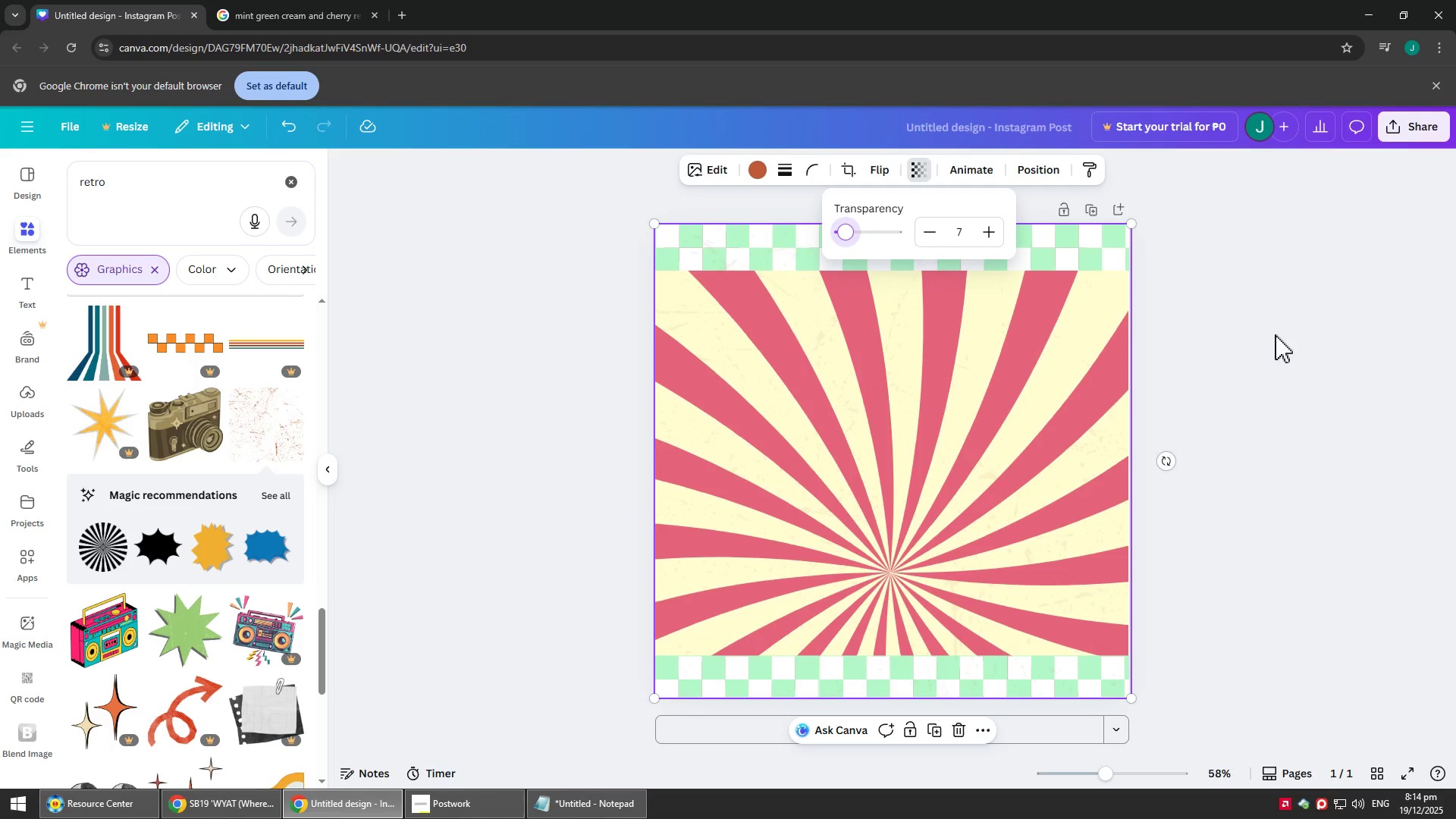 
key(Control+BracketLeft)
 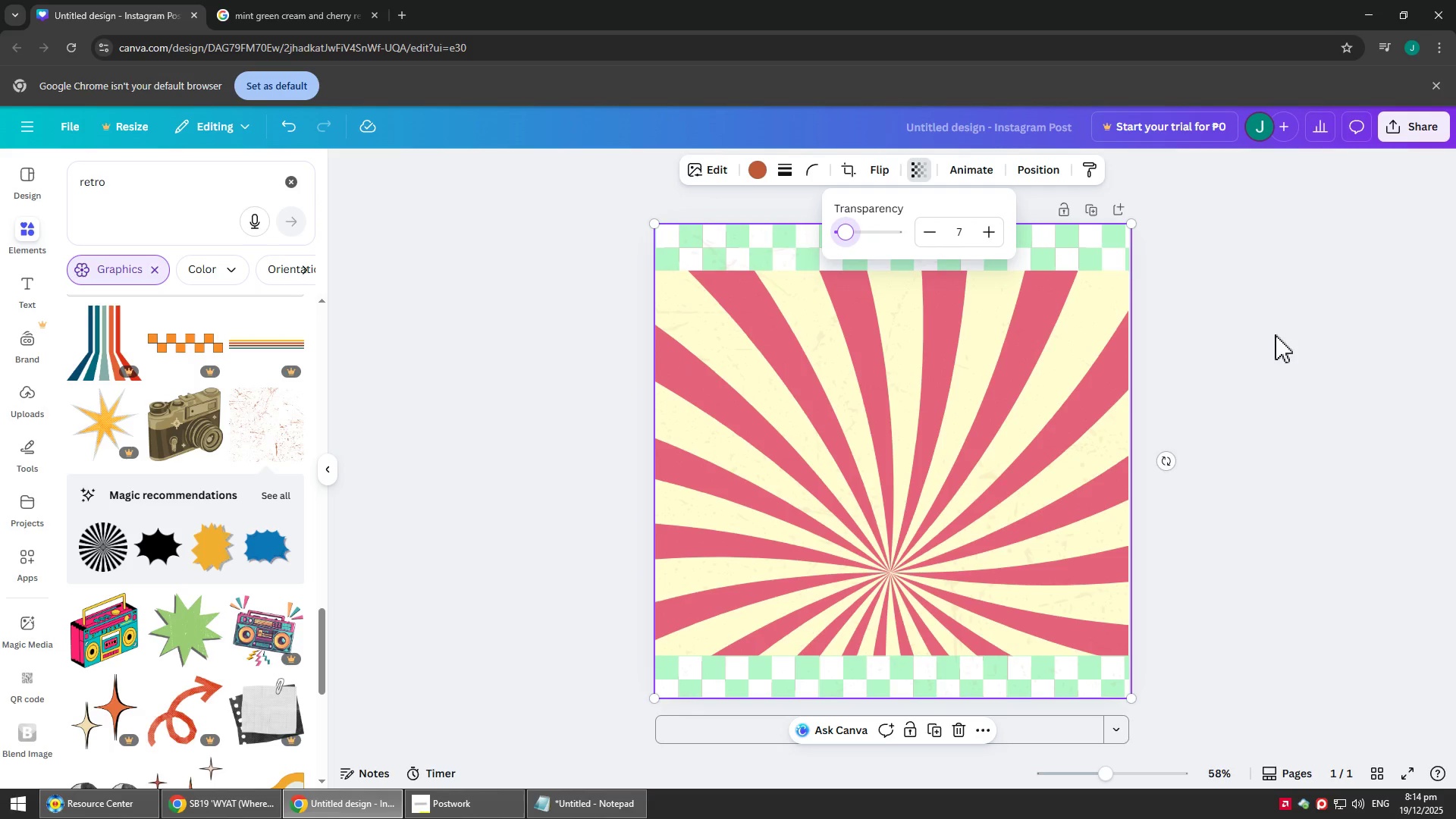 
key(Control+BracketLeft)
 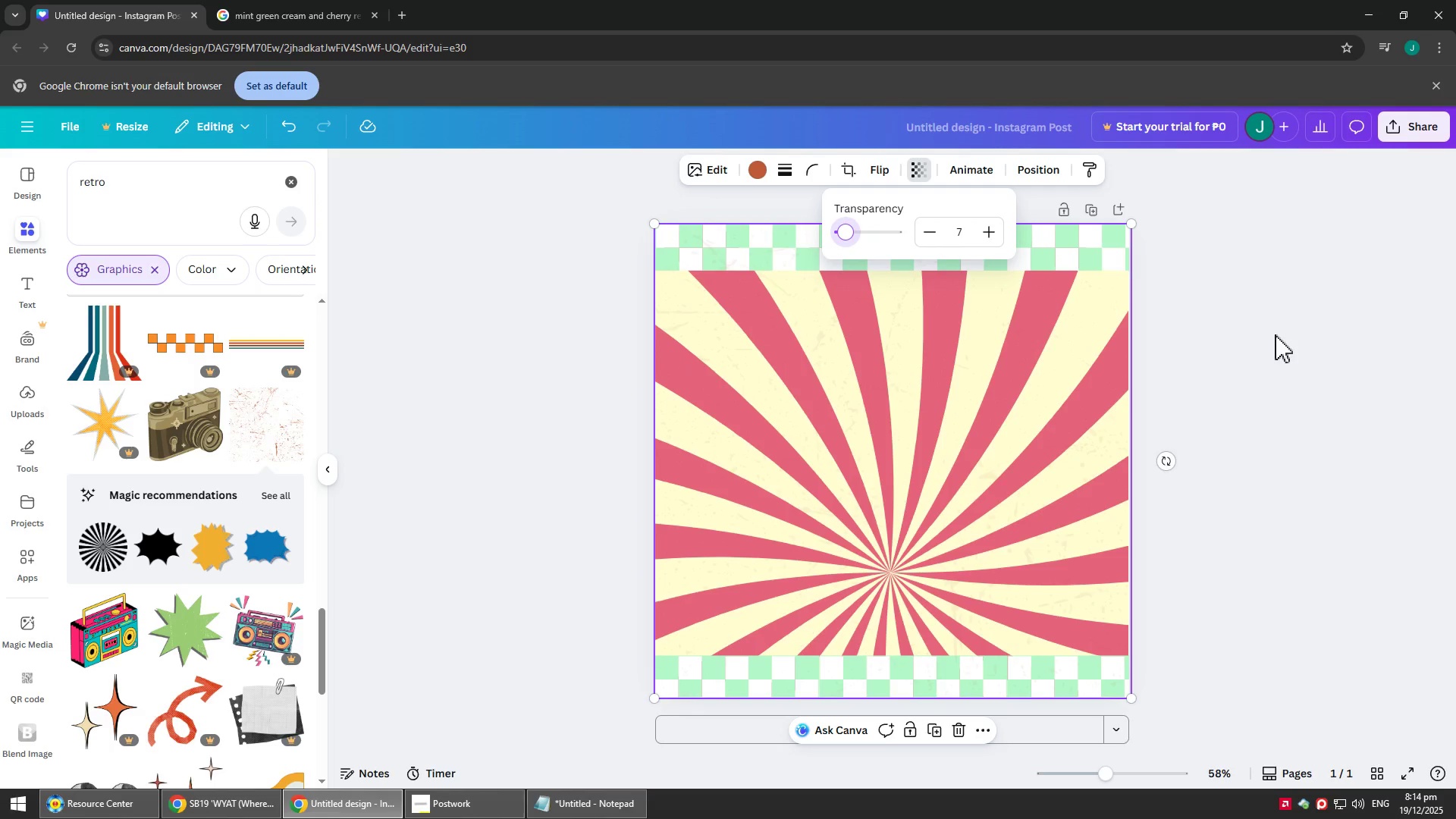 
key(Control+BracketLeft)
 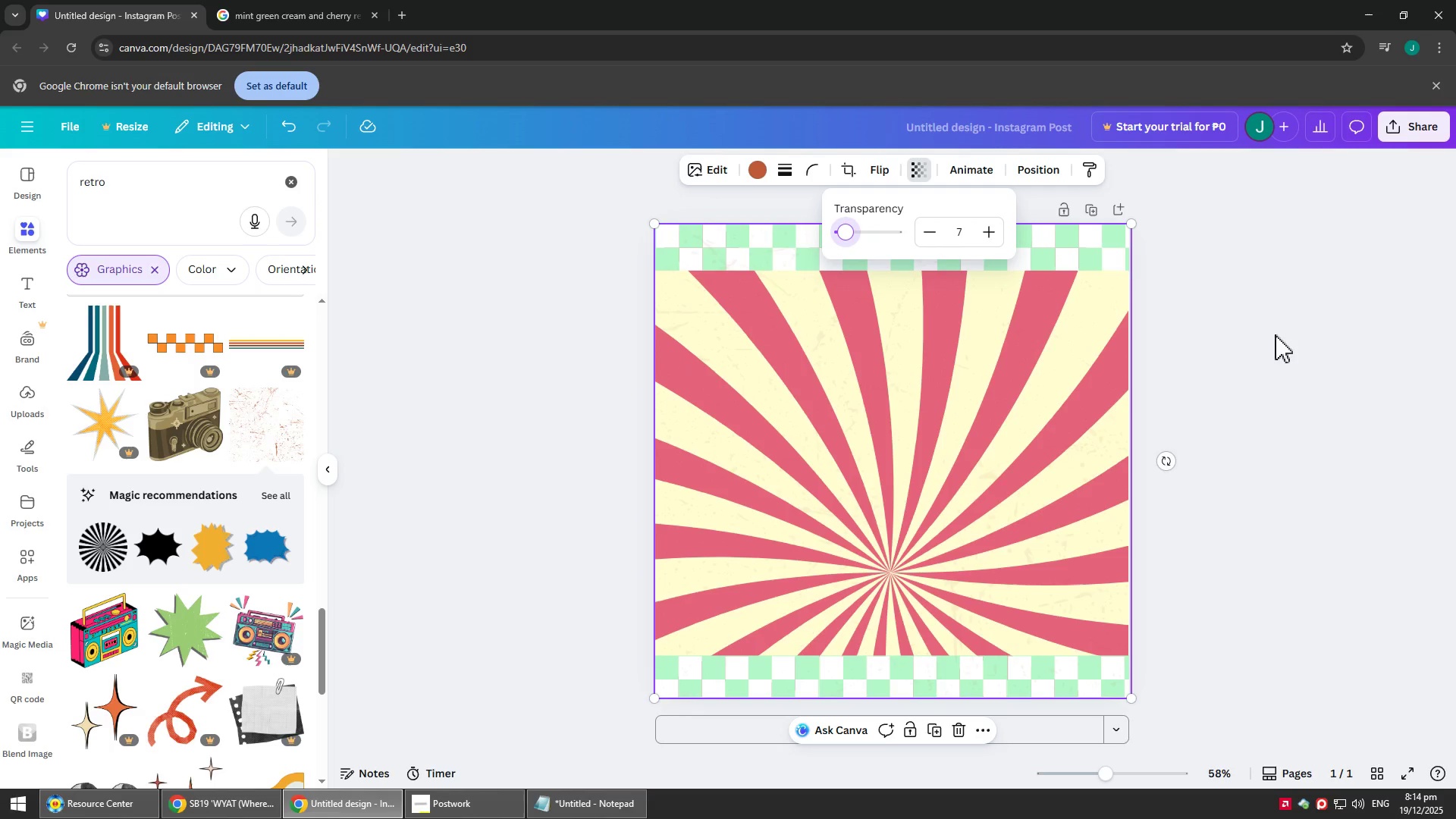 
key(Control+BracketLeft)
 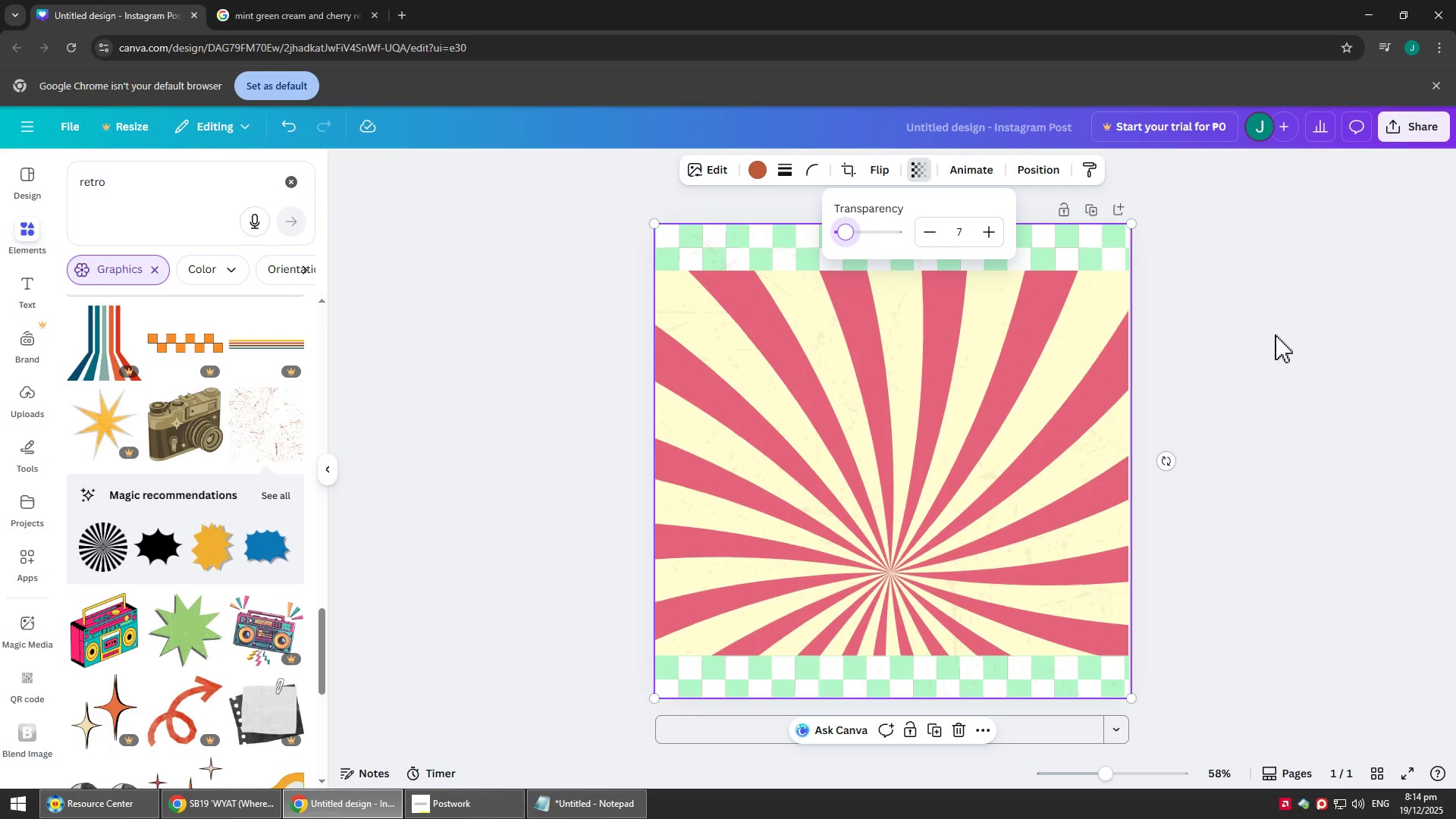 
key(Control+BracketLeft)
 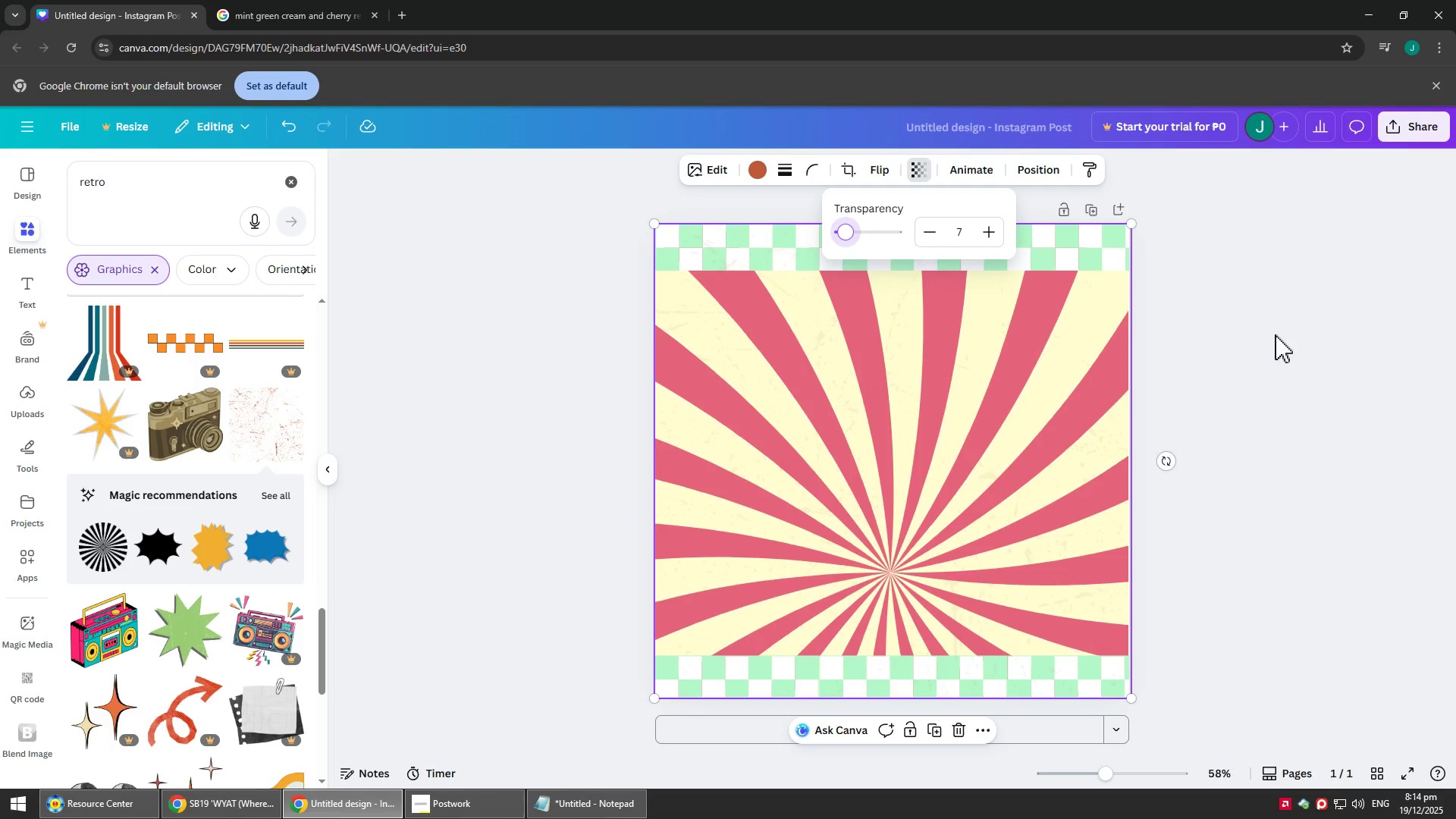 
key(Control+BracketLeft)
 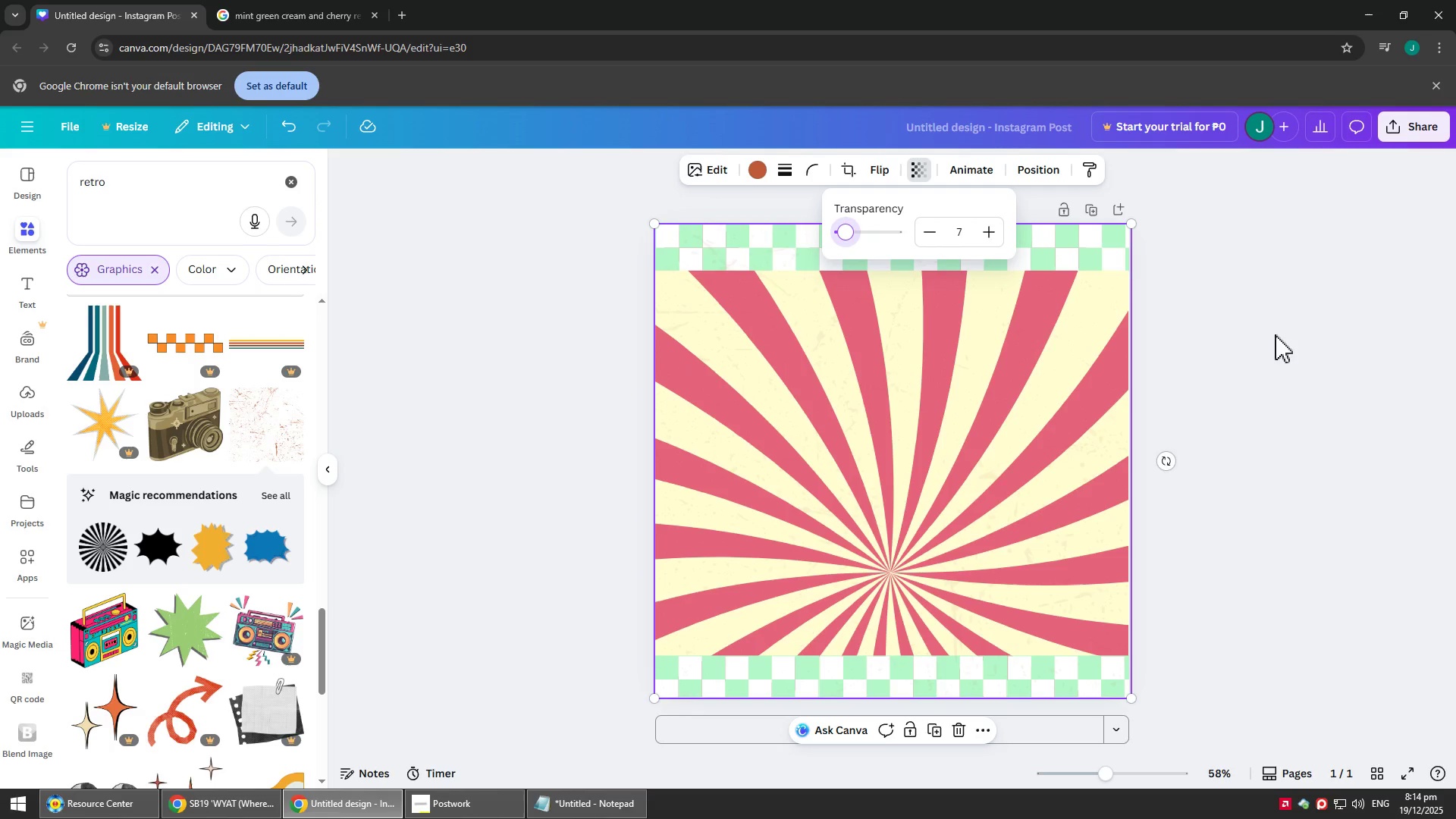 
key(Control+BracketLeft)
 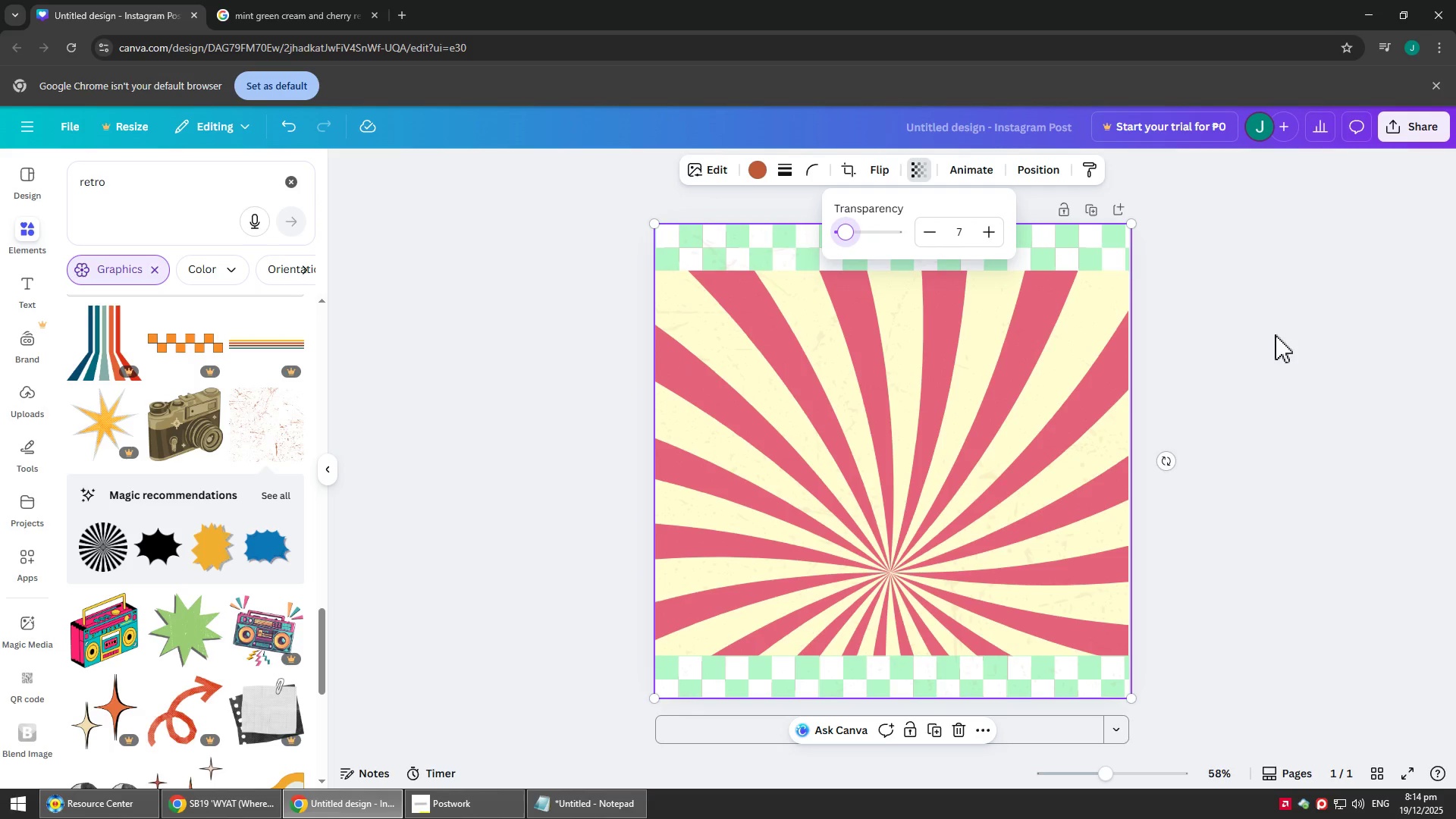 
key(Control+BracketLeft)
 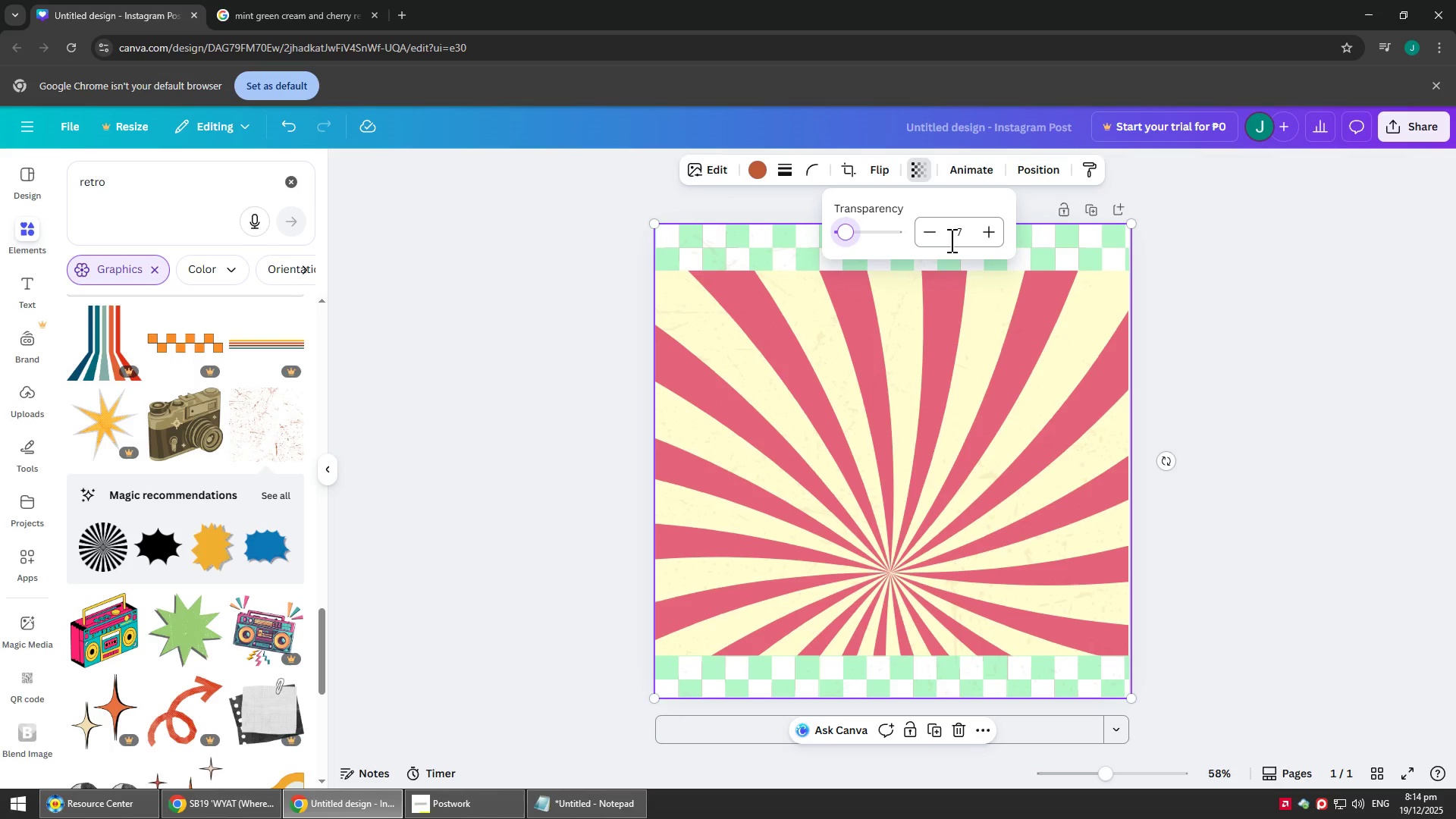 
double_click([926, 236])
 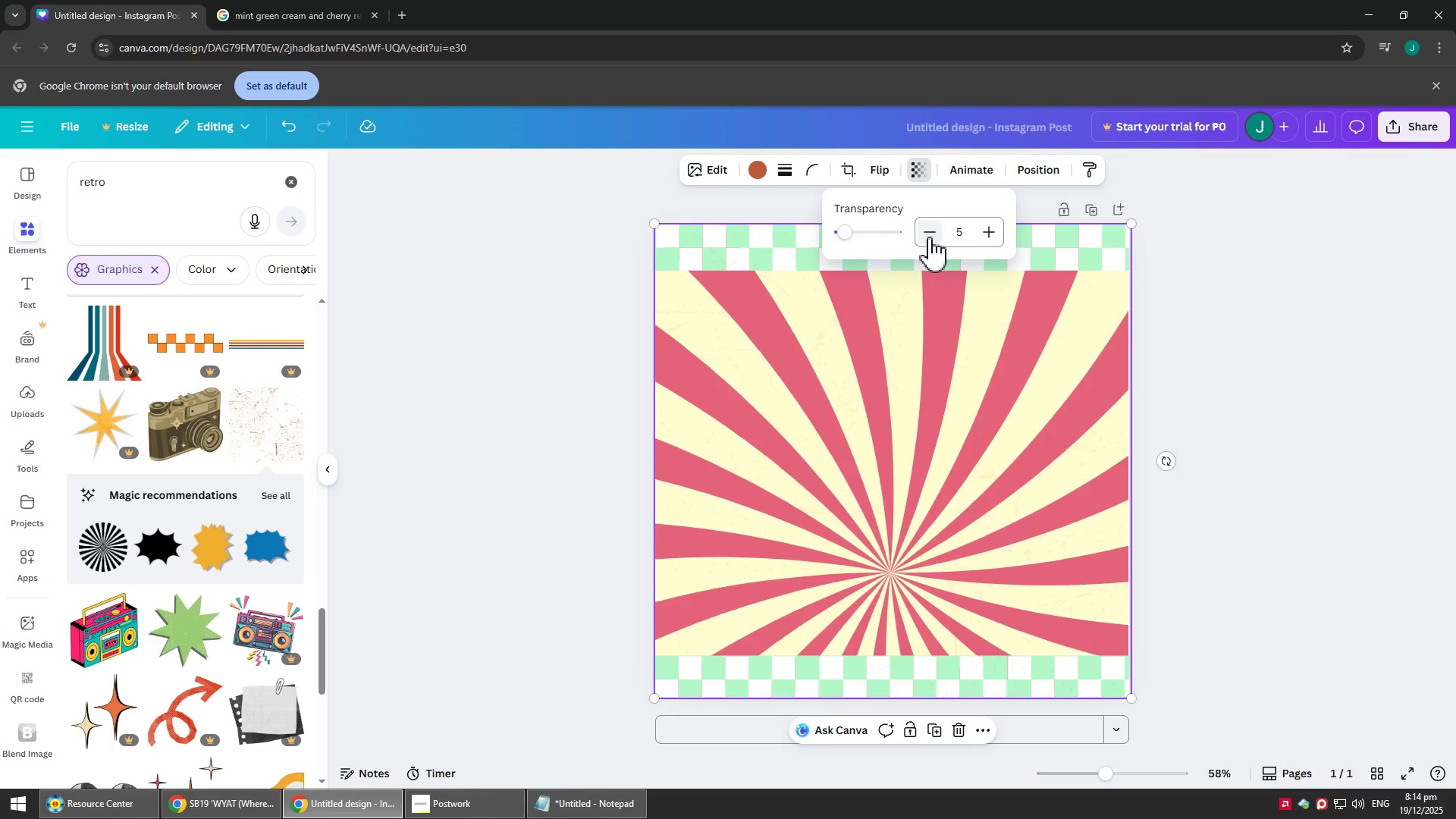 
triple_click([928, 237])
 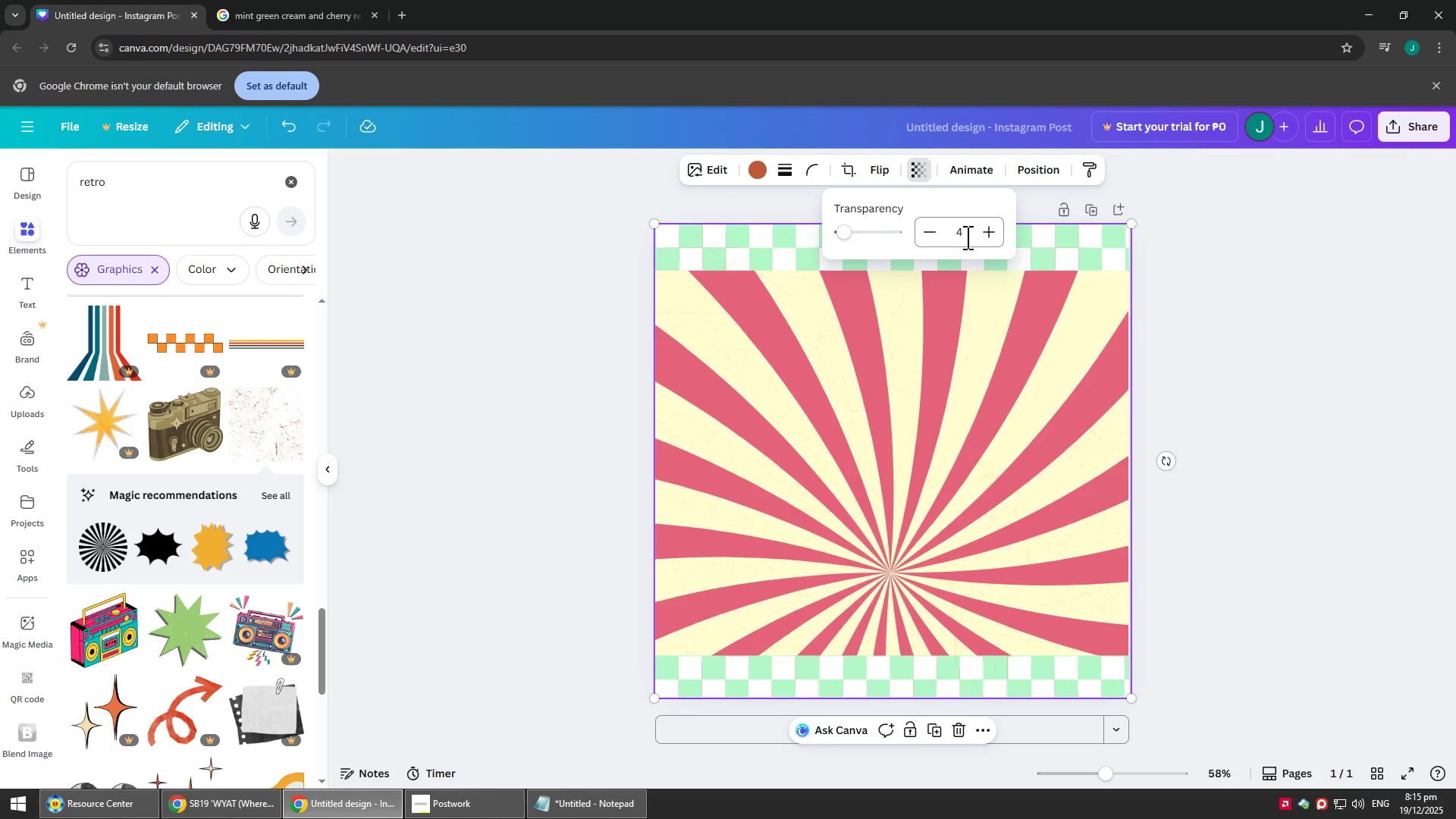 
left_click([987, 241])
 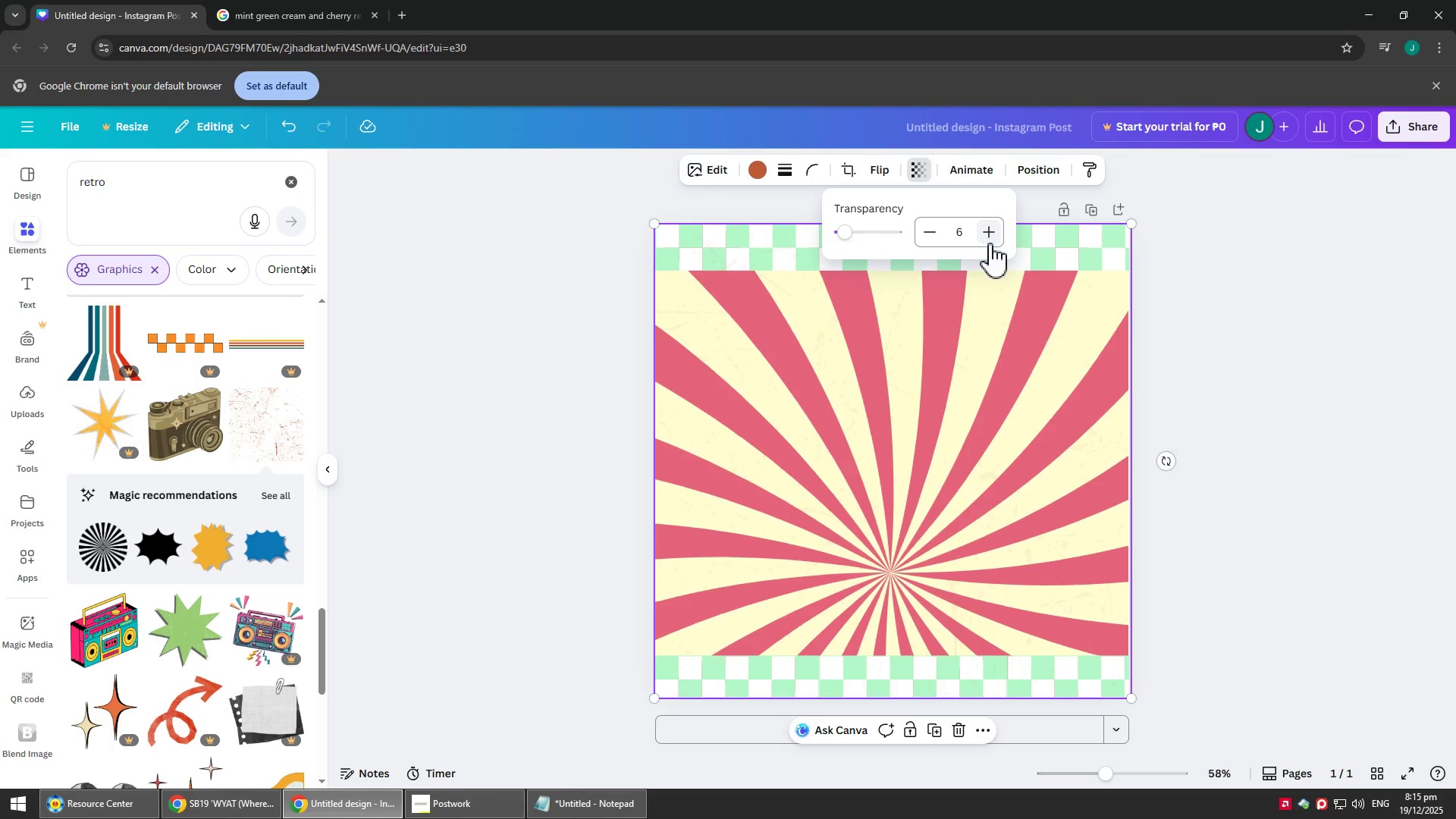 
left_click([1369, 273])
 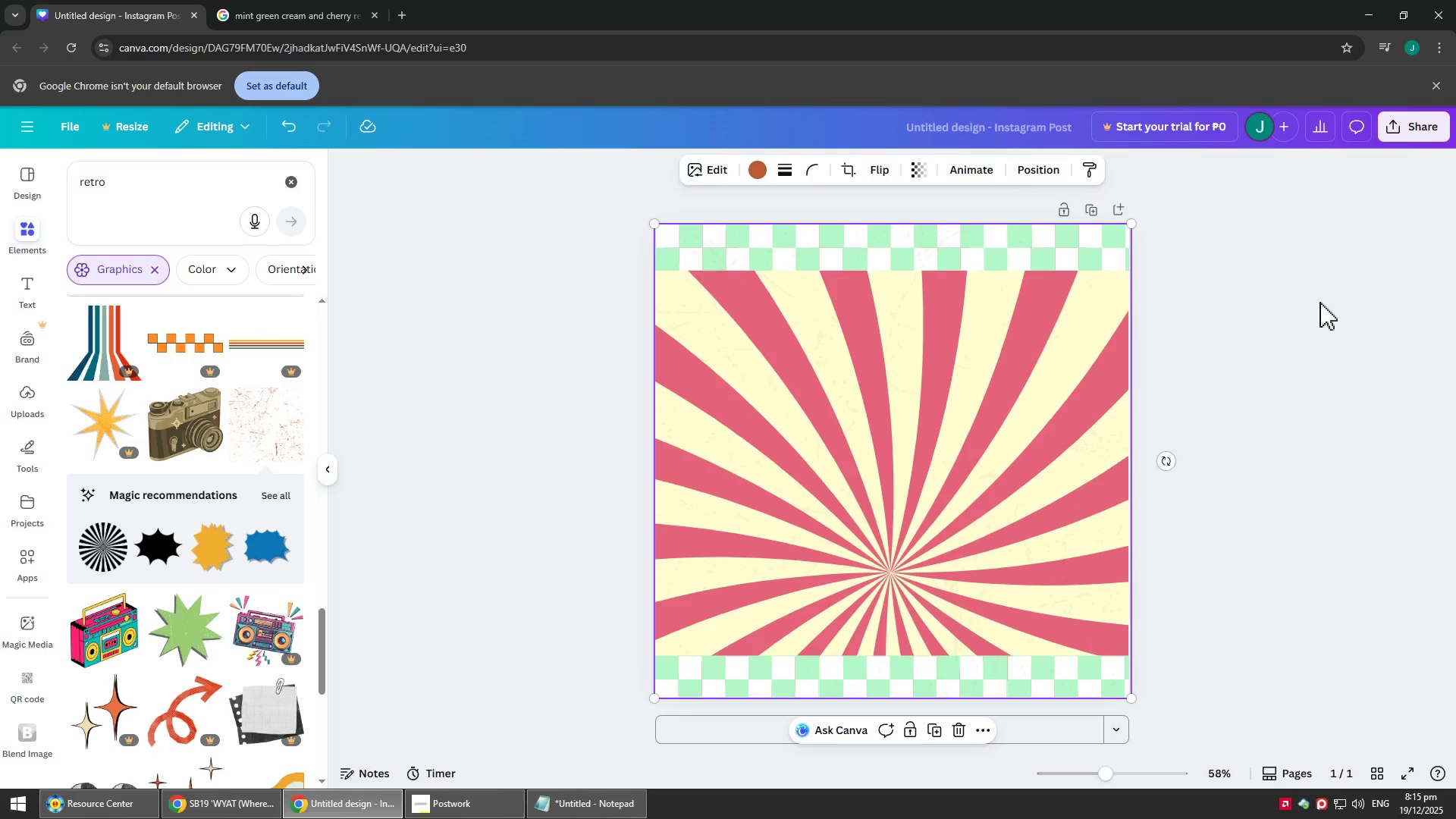 
key(Control+BracketLeft)
 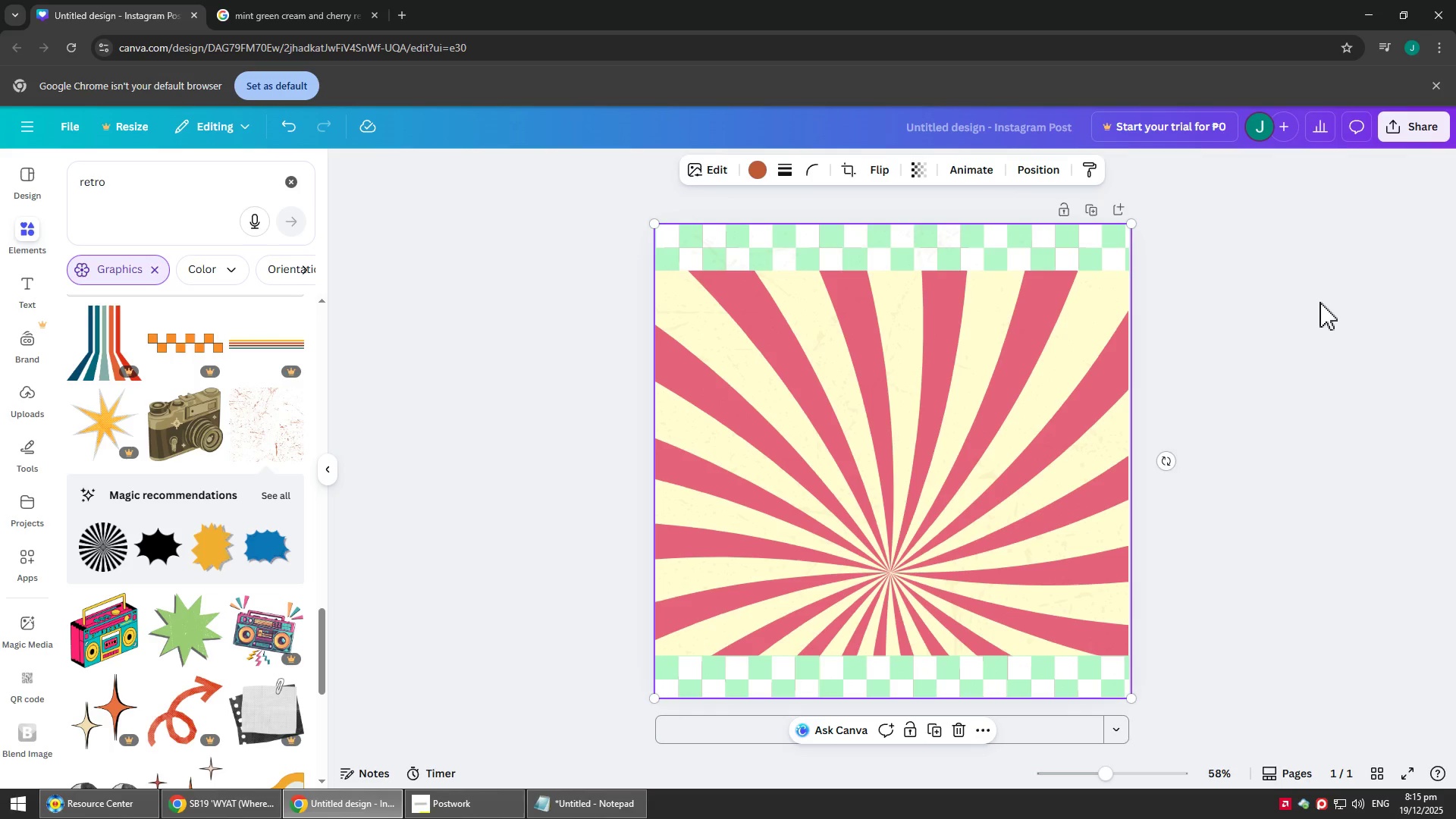 
key(Control+BracketLeft)
 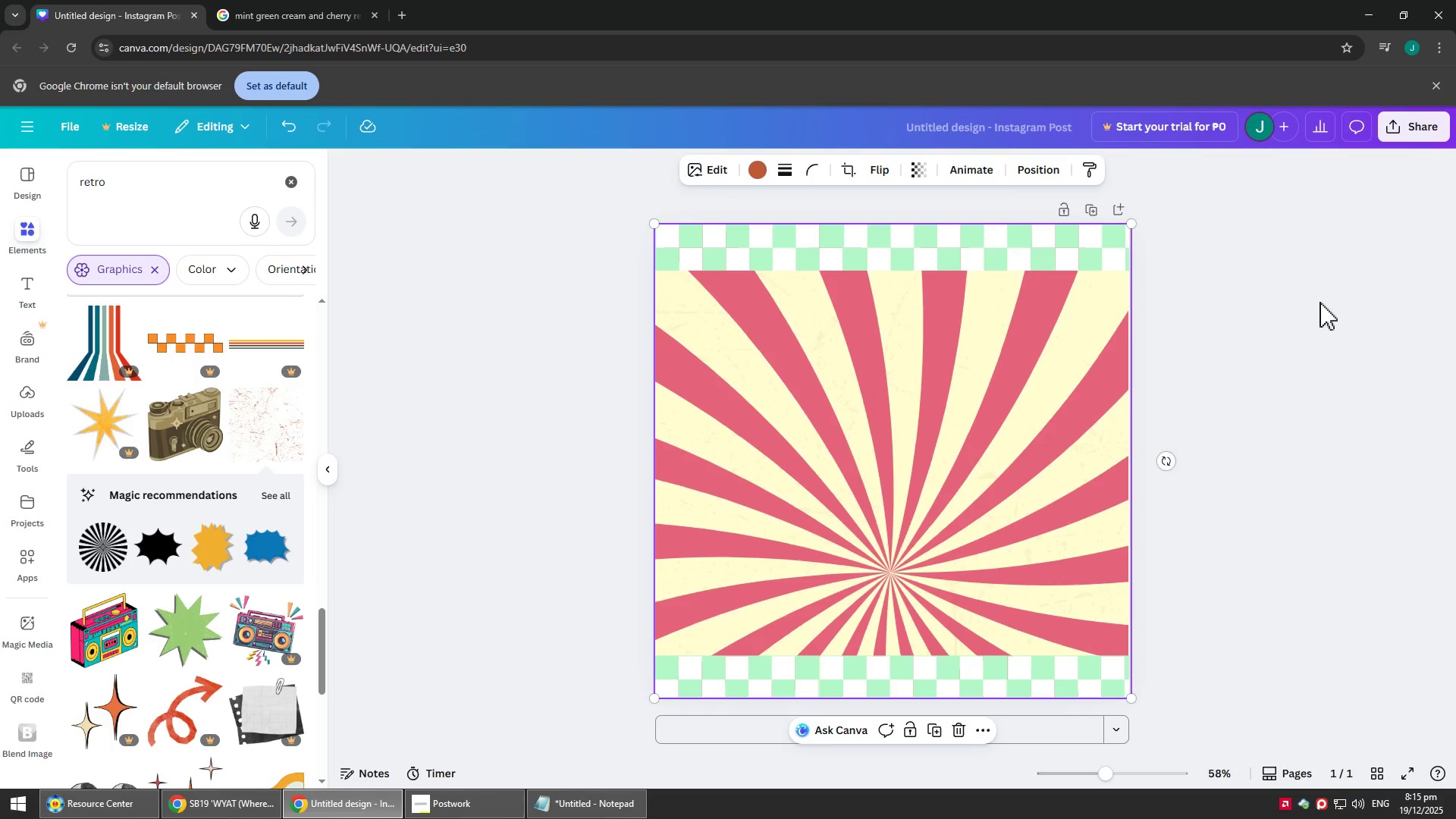 
key(Control+BracketRight)
 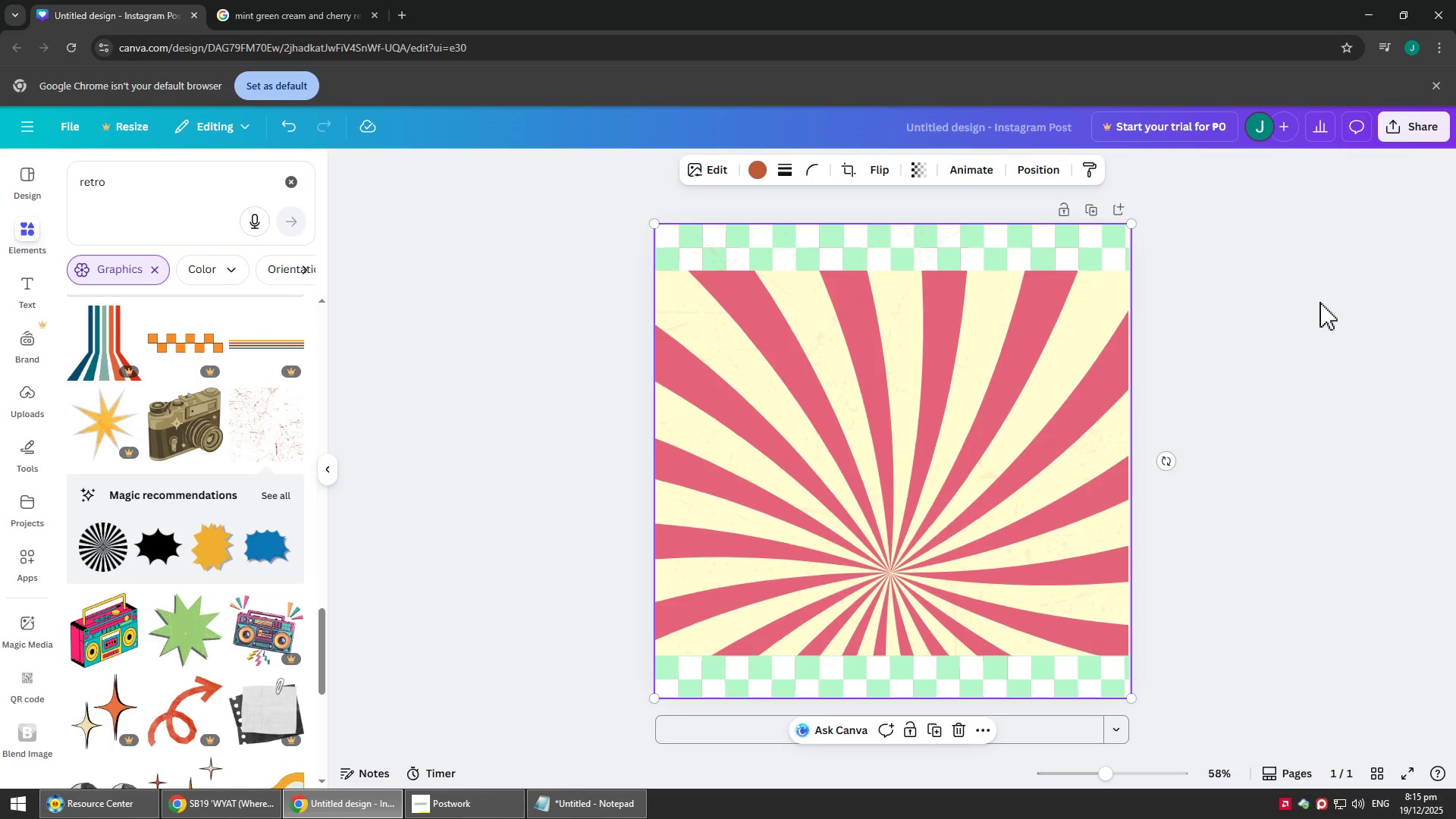 
key(Control+BracketRight)
 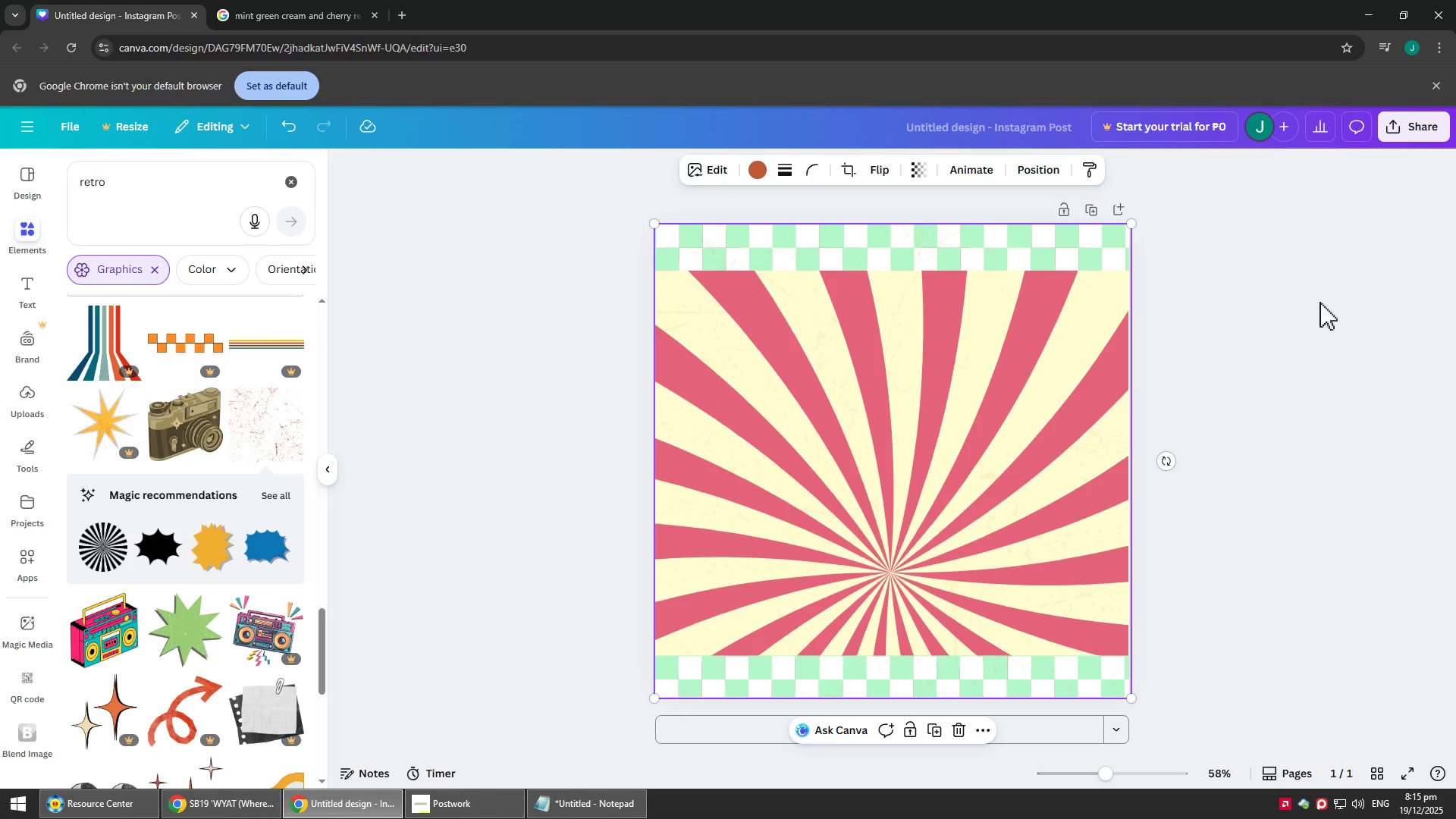 
key(Control+BracketLeft)
 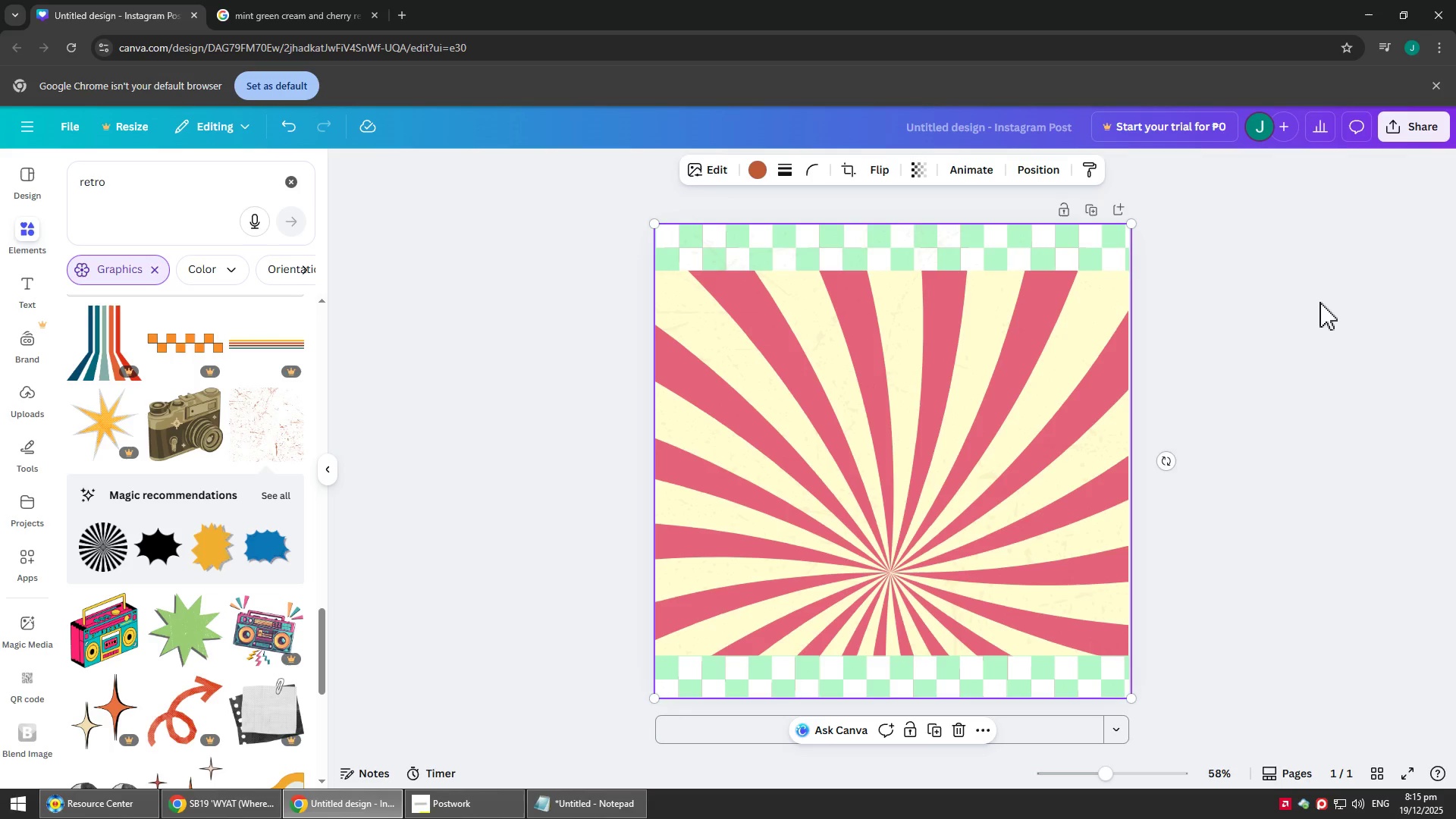 
key(Control+BracketLeft)
 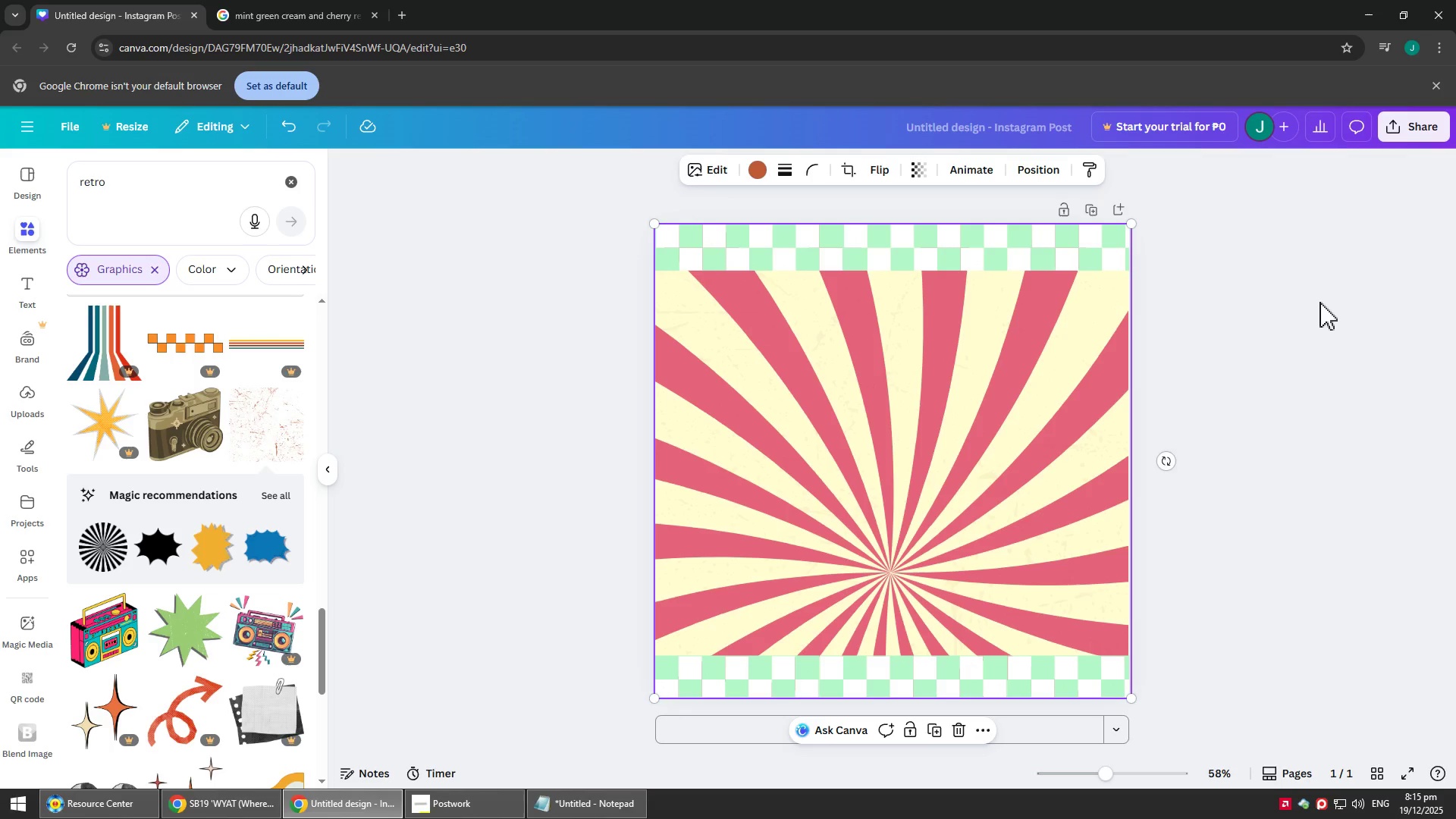 
double_click([1304, 425])
 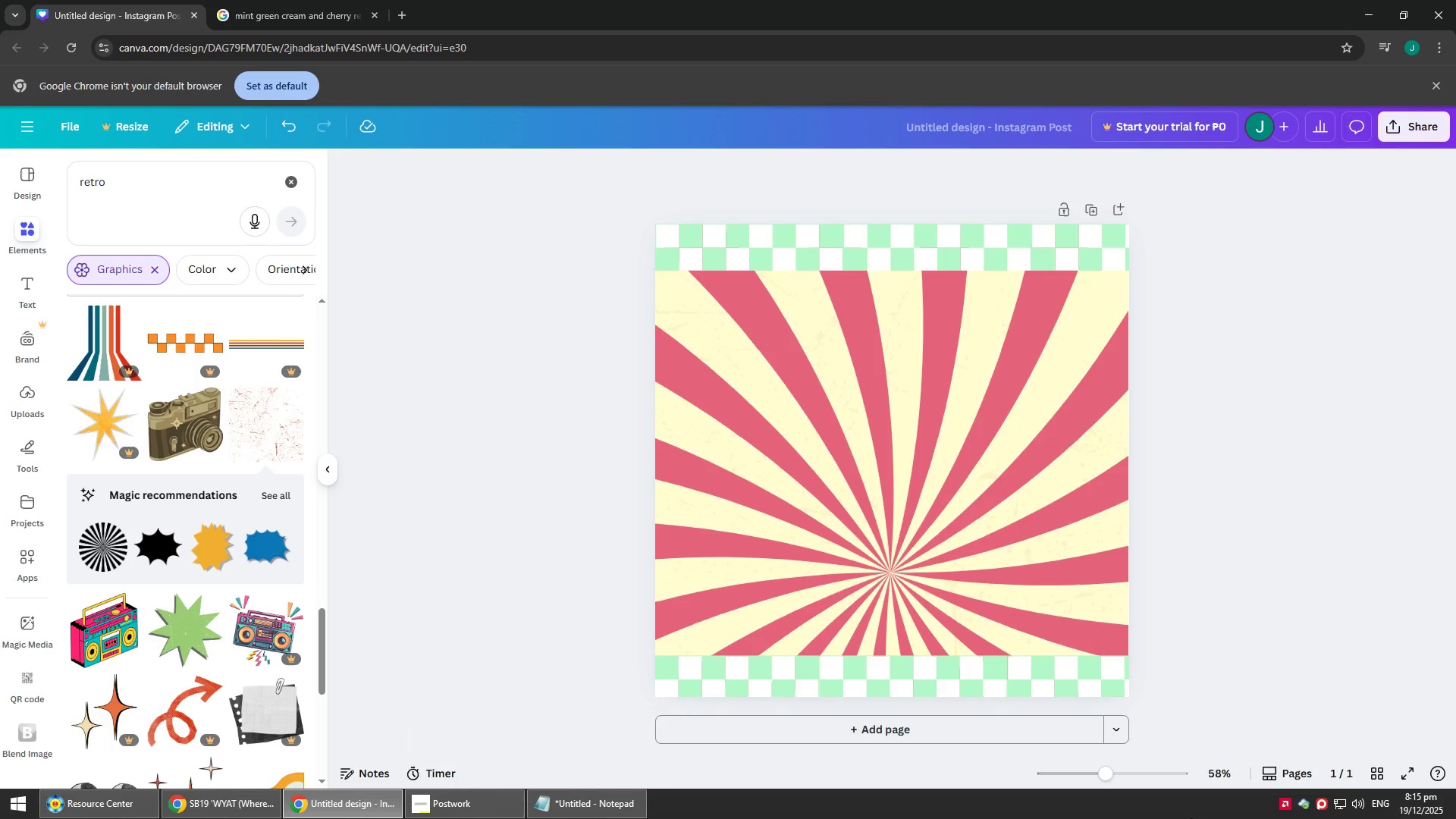 
left_click_drag(start_coordinate=[1134, 764], to_coordinate=[1106, 770])
 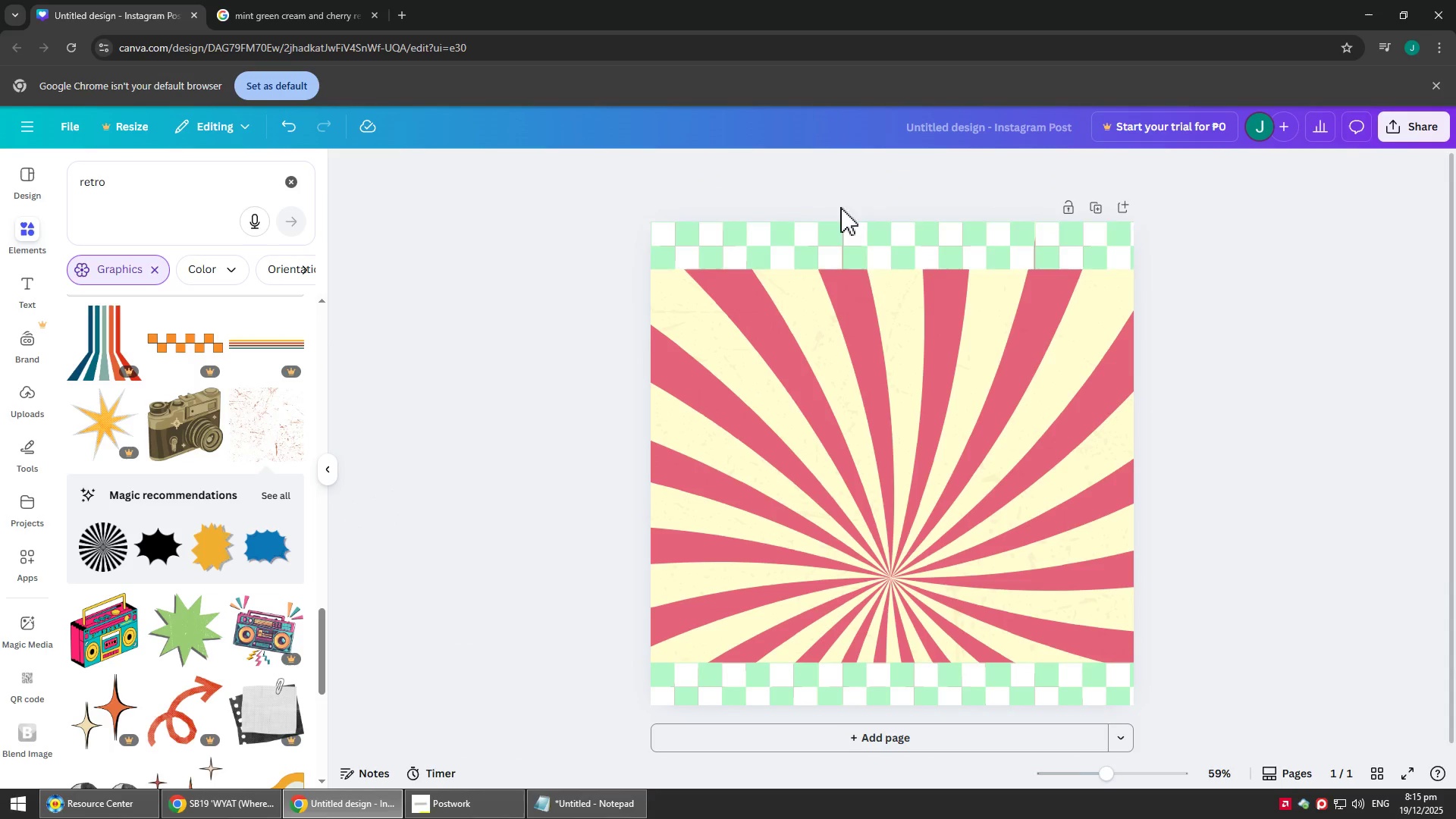 
left_click([855, 263])
 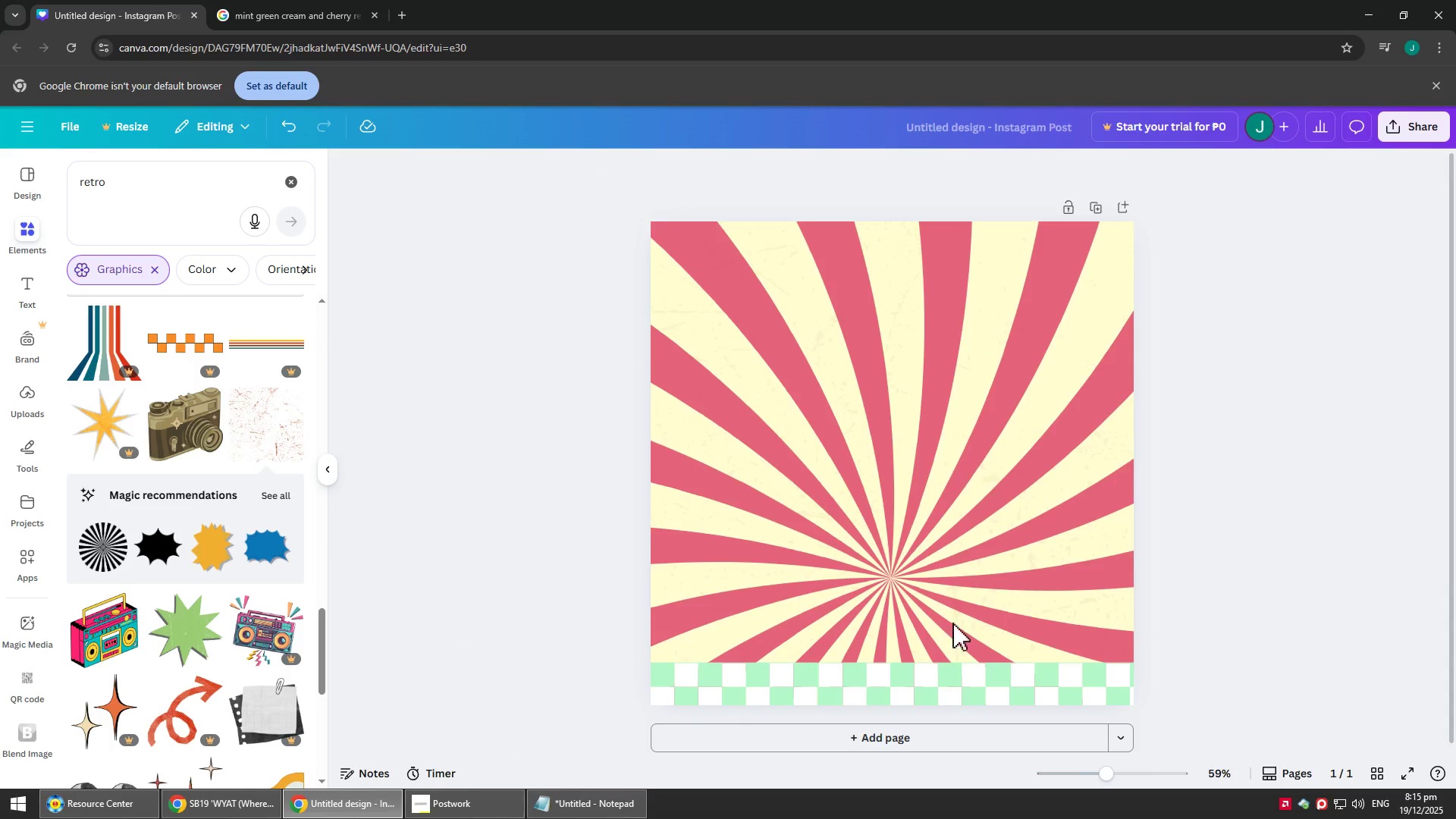 
left_click([878, 700])
 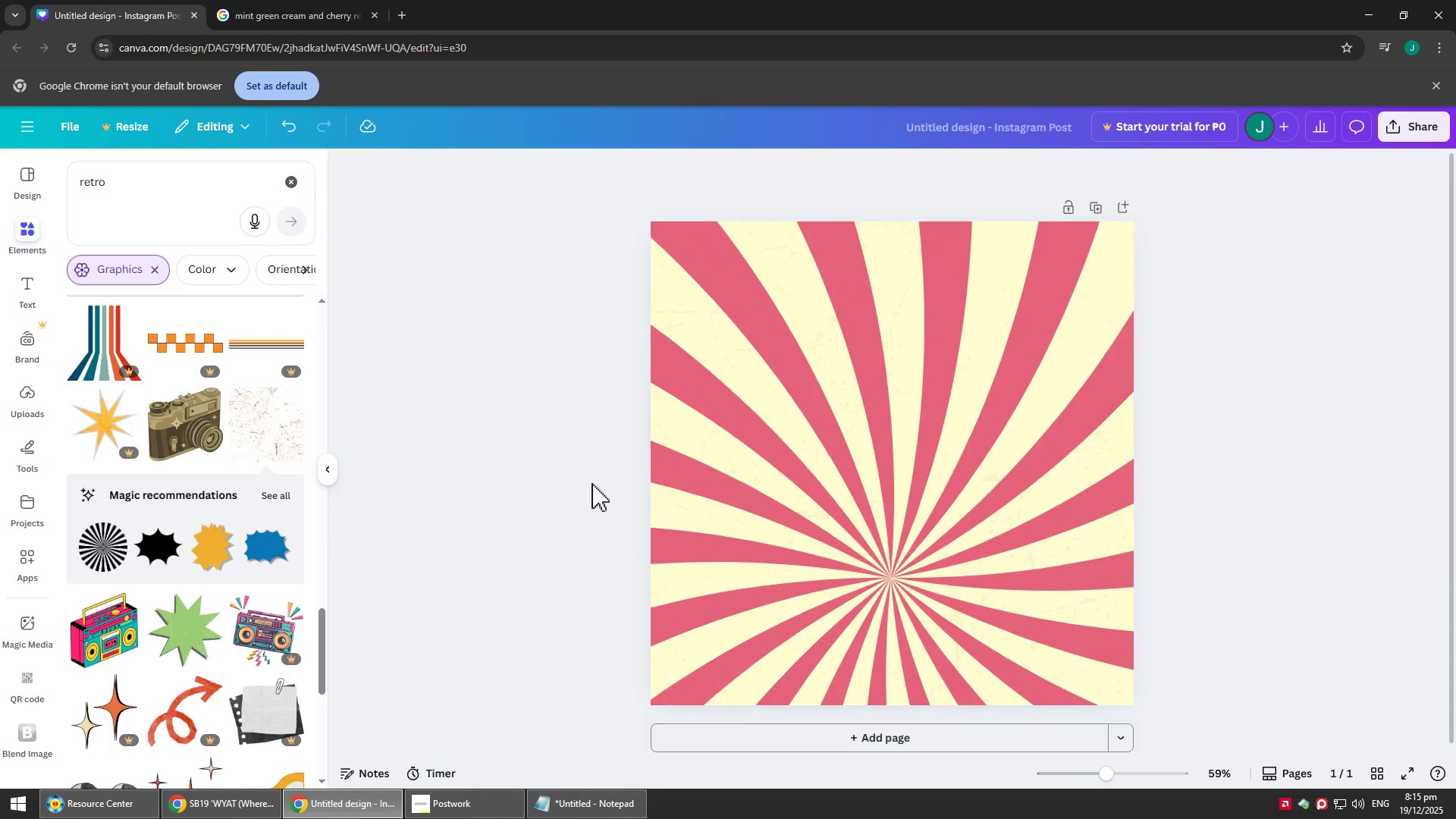 
scroll: coordinate [228, 511], scroll_direction: down, amount: 11.0
 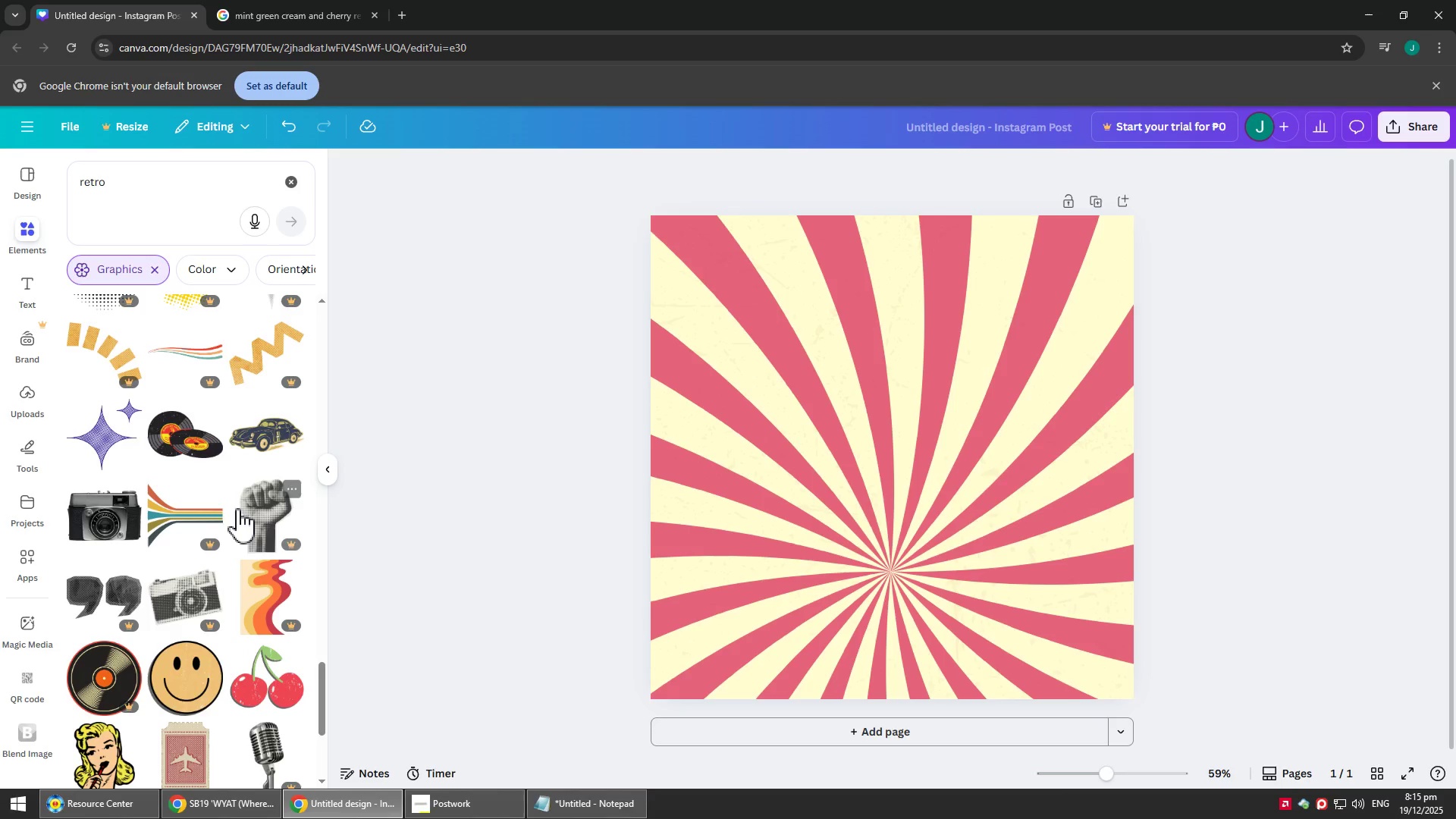 
scroll: coordinate [109, 590], scroll_direction: up, amount: 29.0
 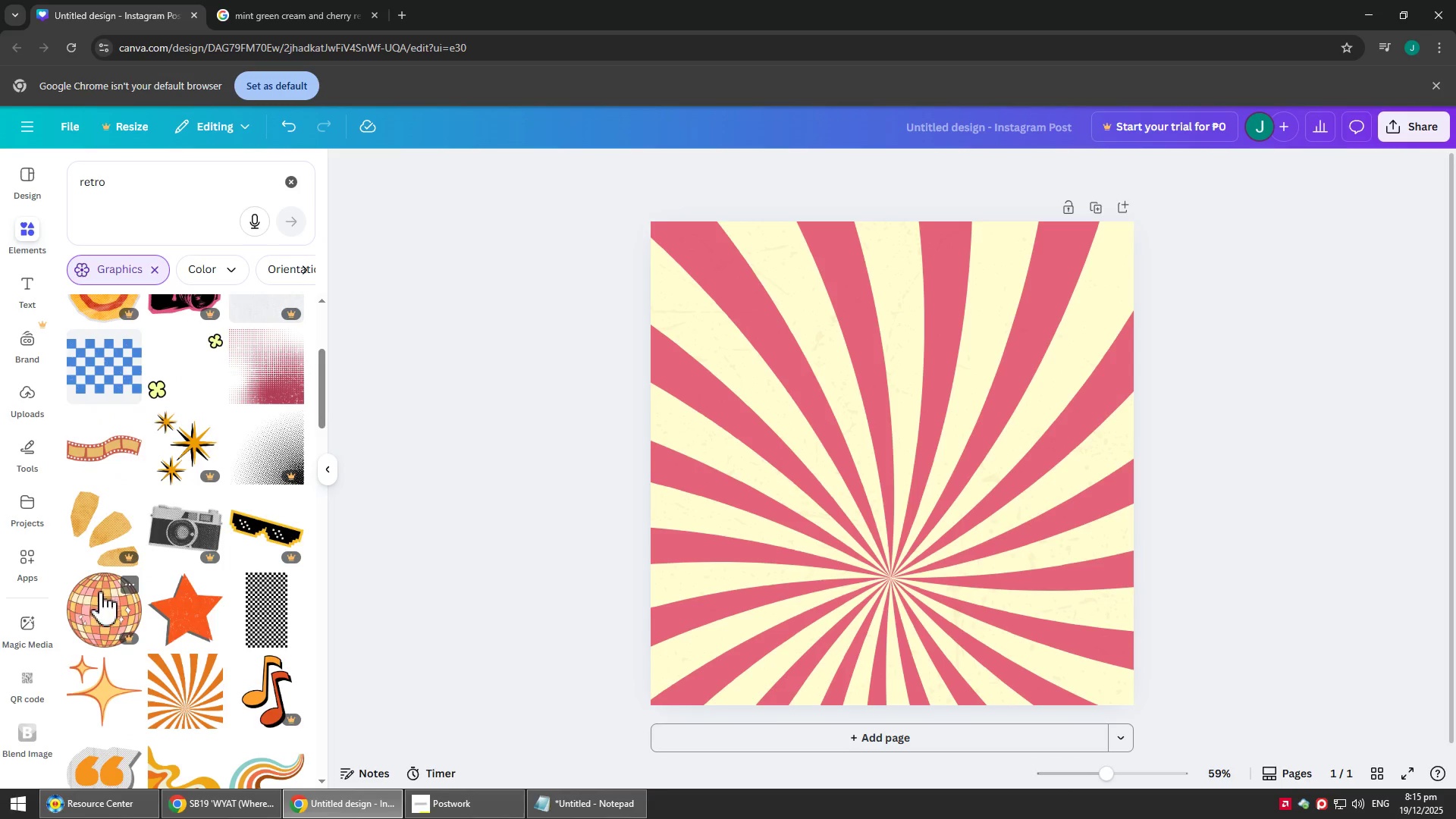 
scroll: coordinate [116, 641], scroll_direction: up, amount: 6.0
 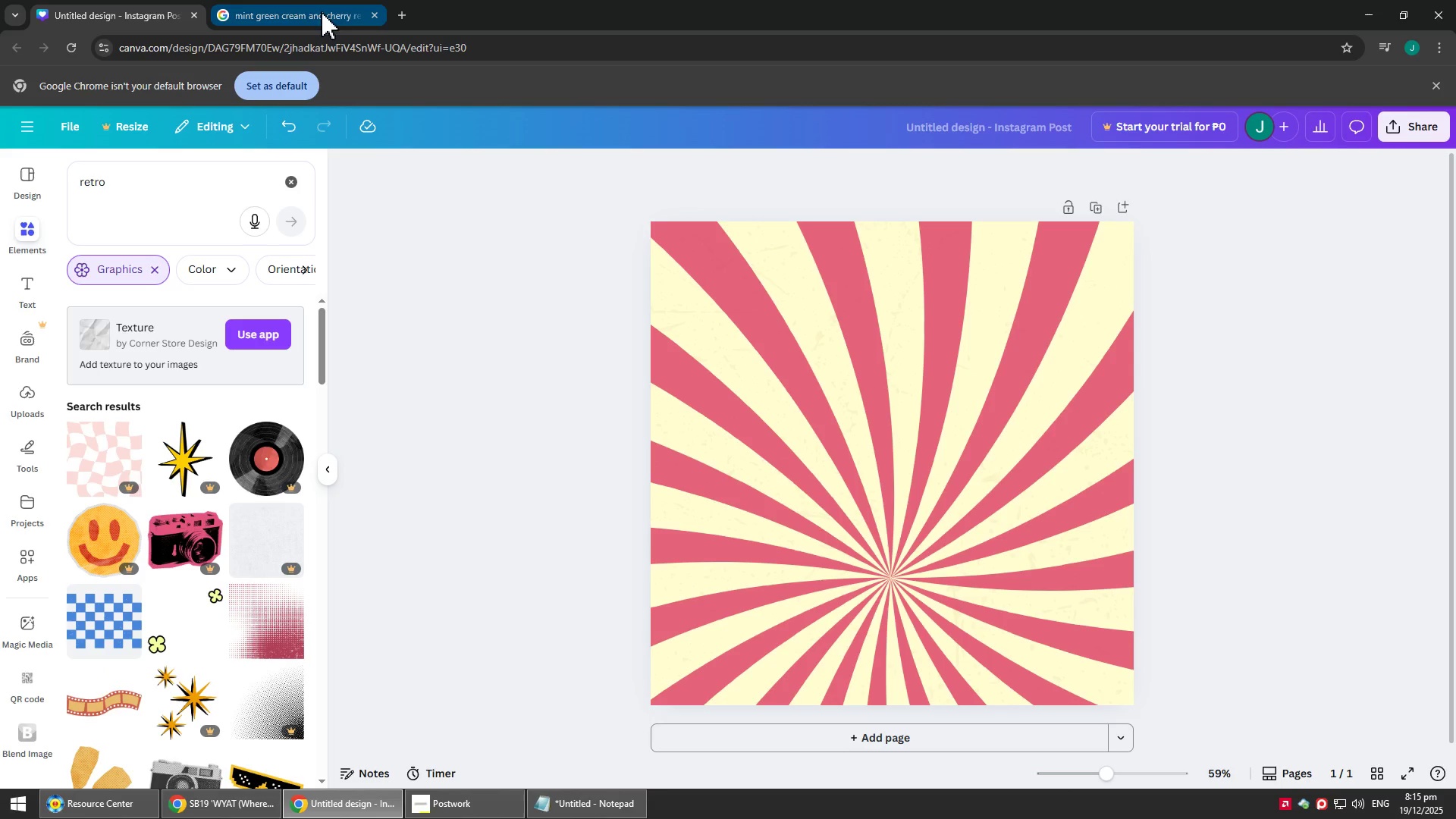 
wait(5.75)
 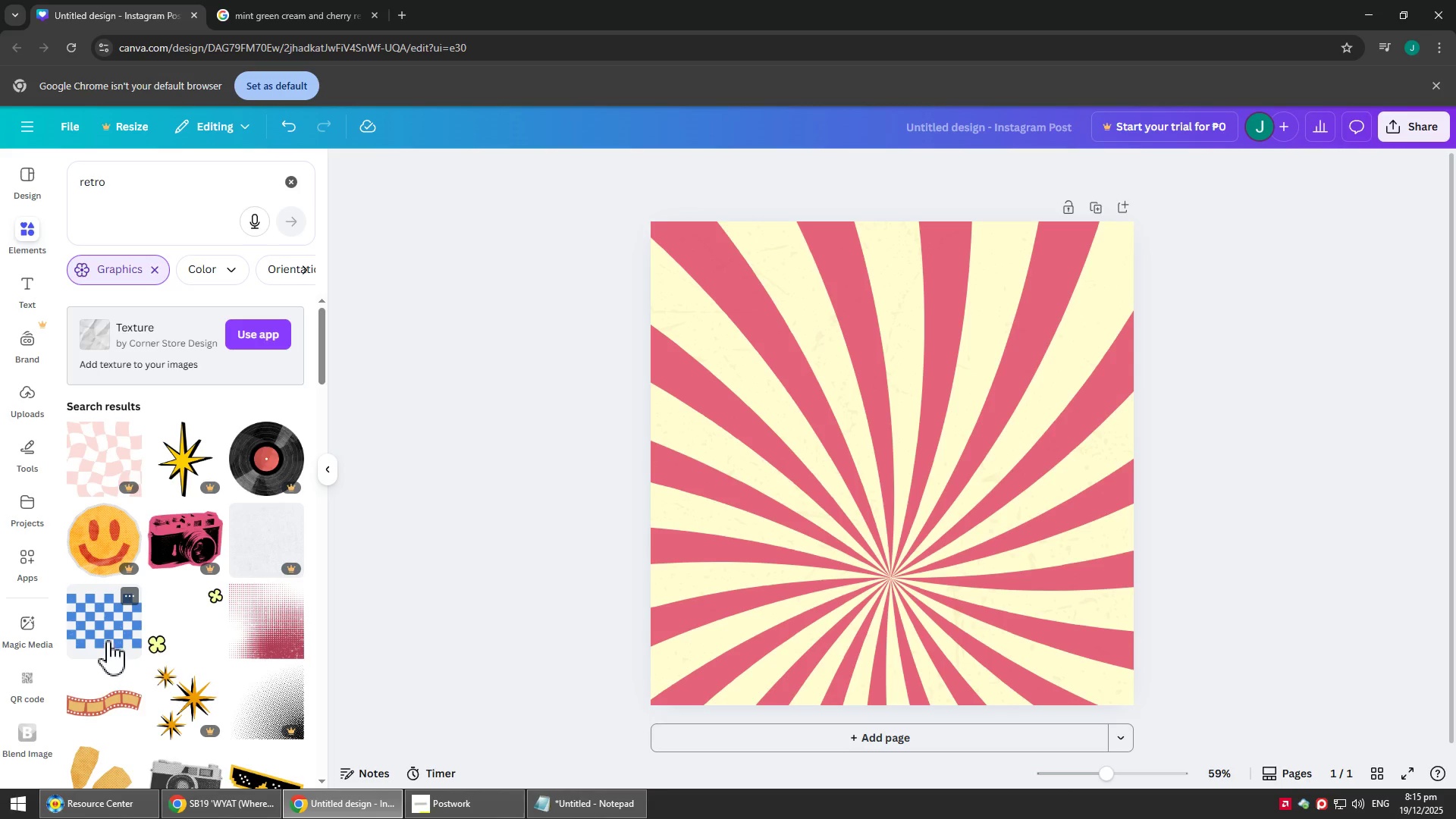 
mouse_move([257, 0])
 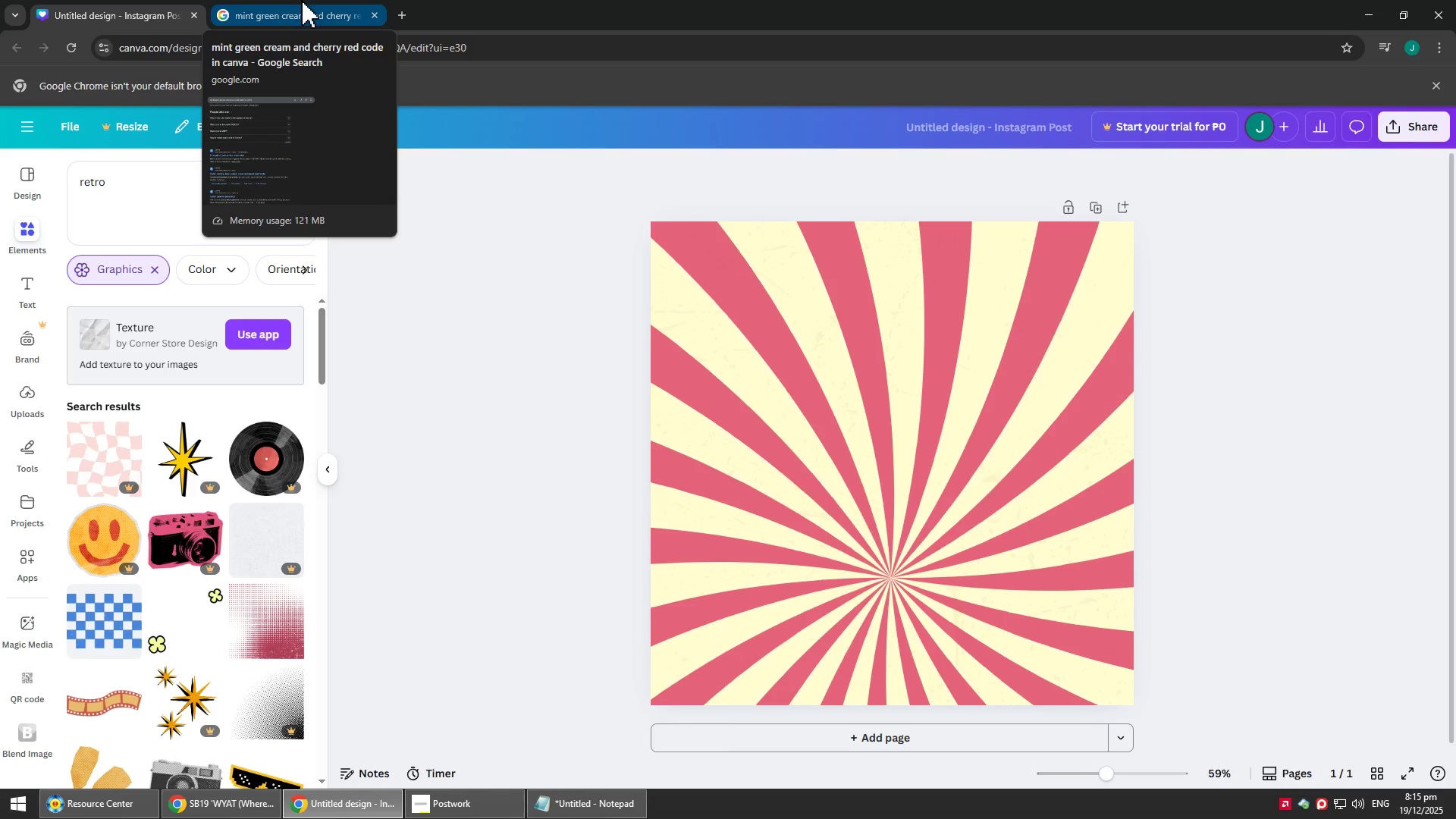 
left_click([301, 0])
 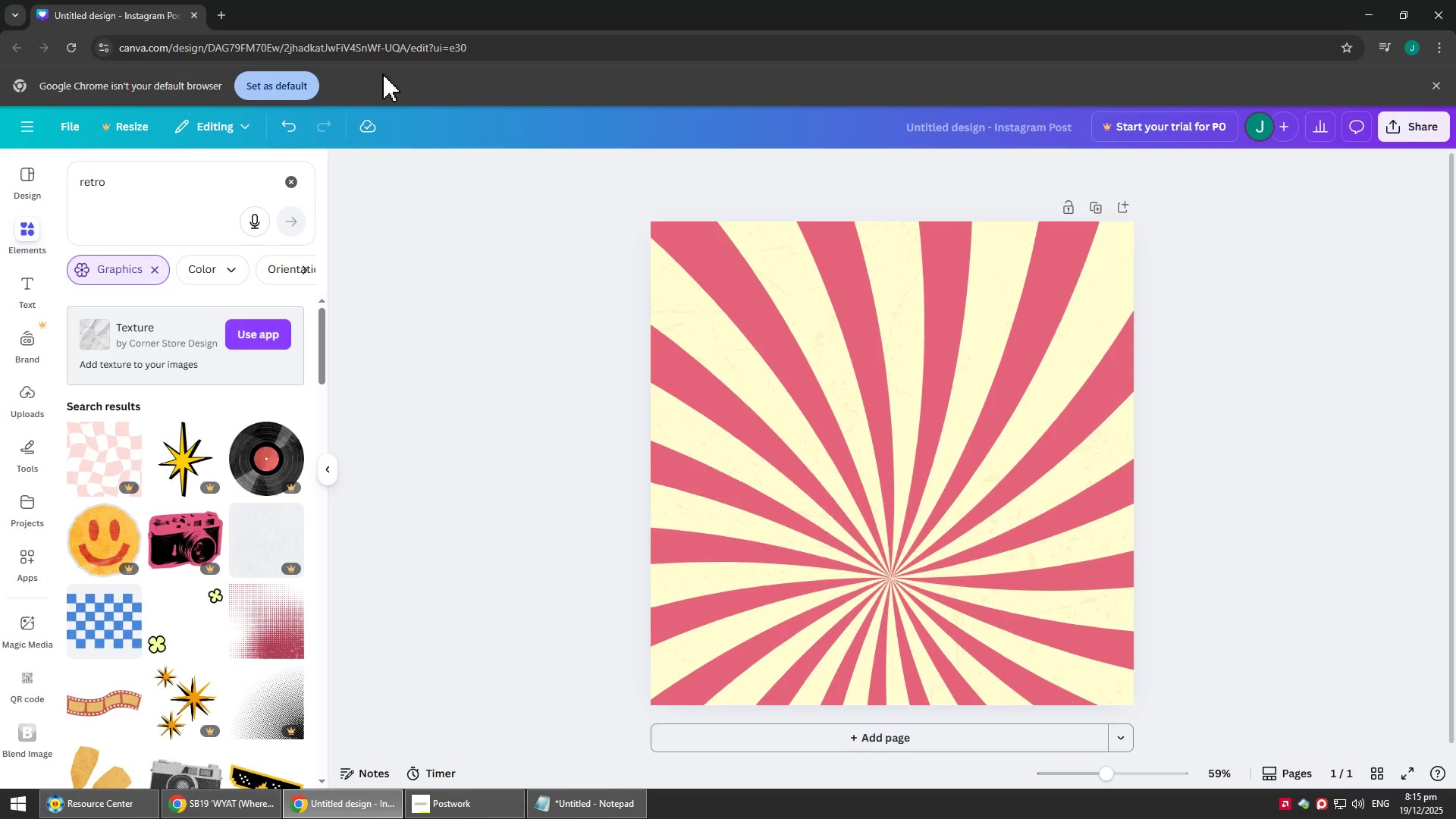 
scroll: coordinate [814, 566], scroll_direction: down, amount: 4.0
 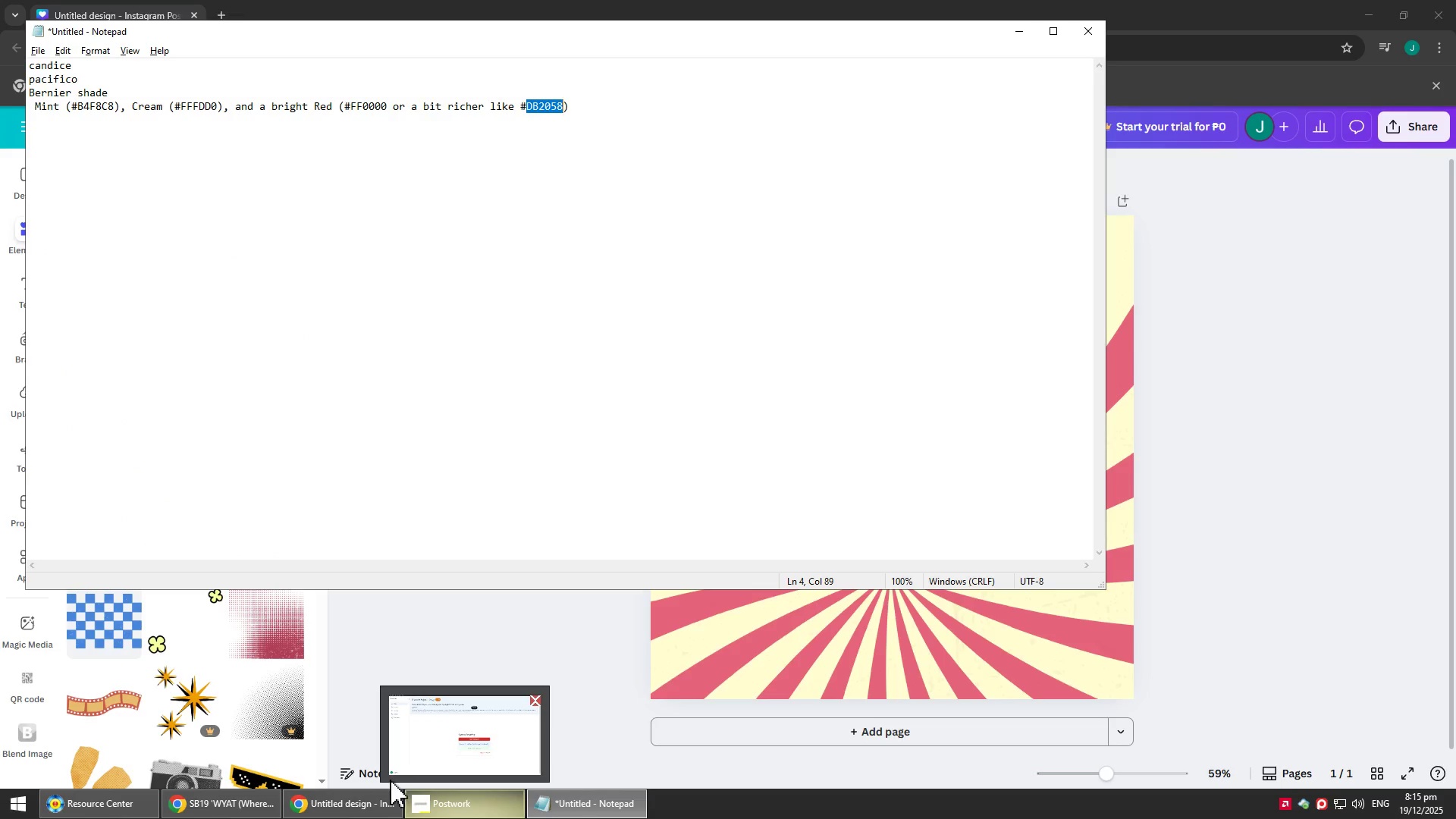 
left_click_drag(start_coordinate=[76, 64], to_coordinate=[30, 71])
 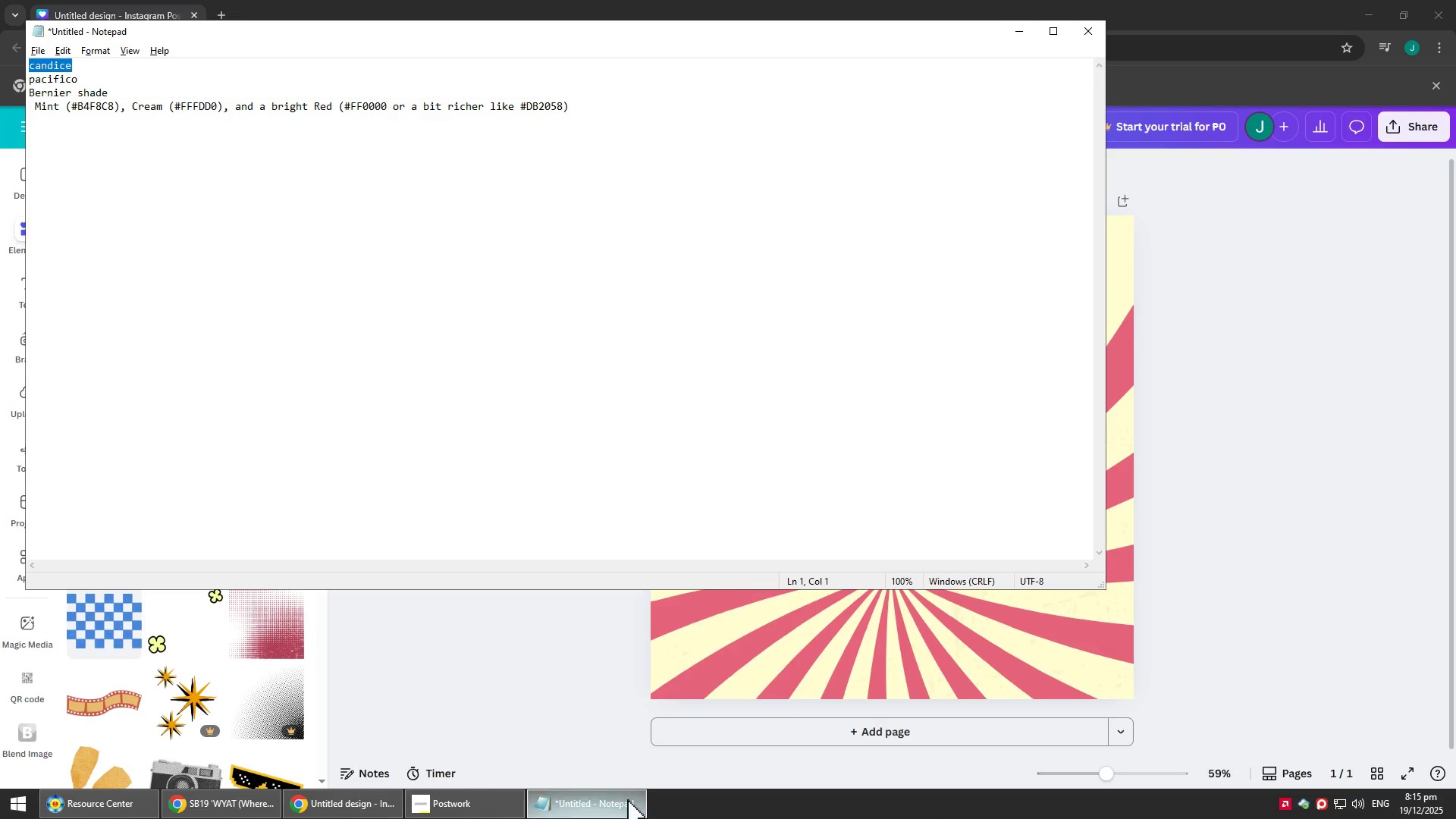 
left_click([464, 818])